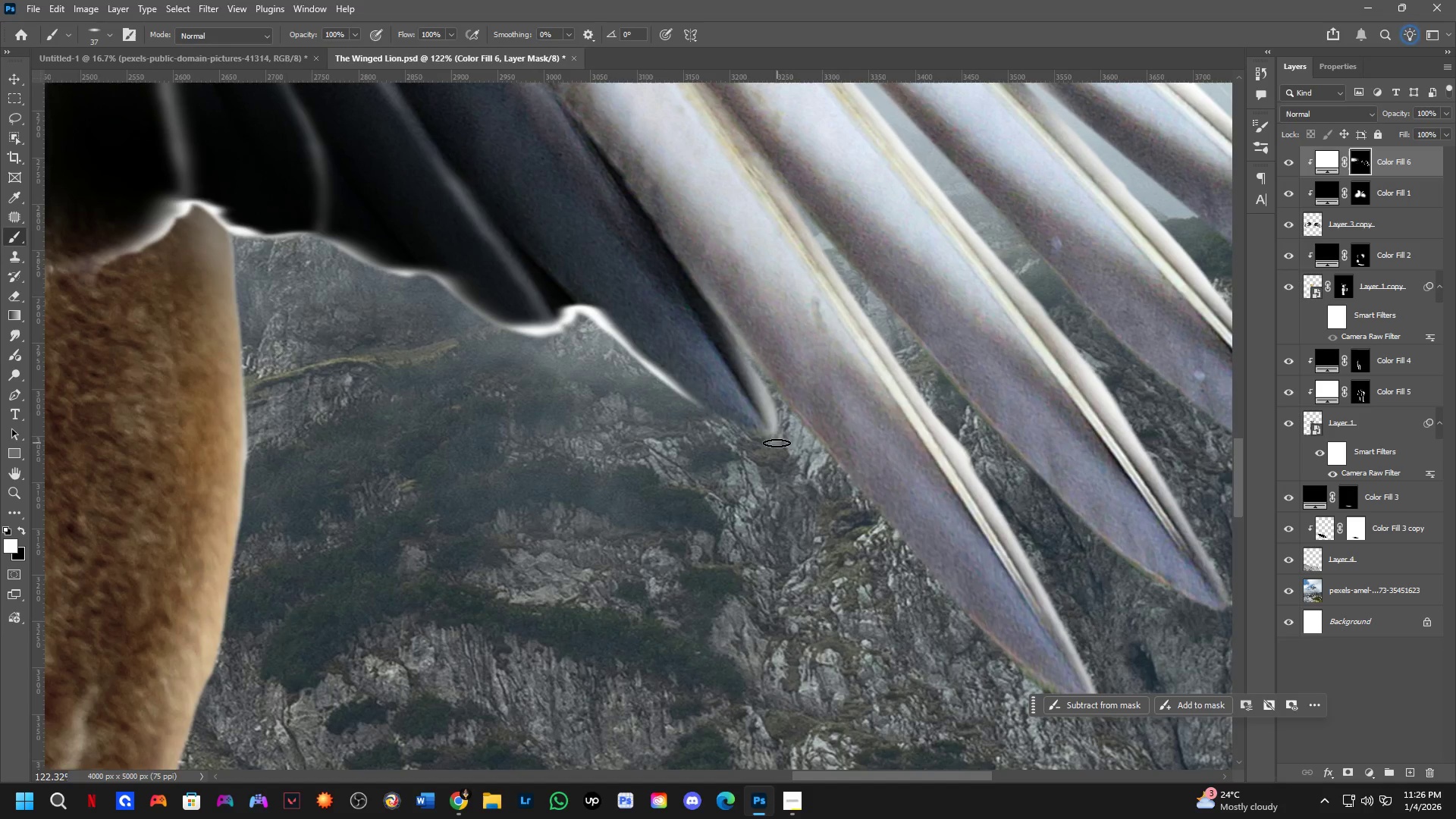 
left_click_drag(start_coordinate=[775, 442], to_coordinate=[633, 376])
 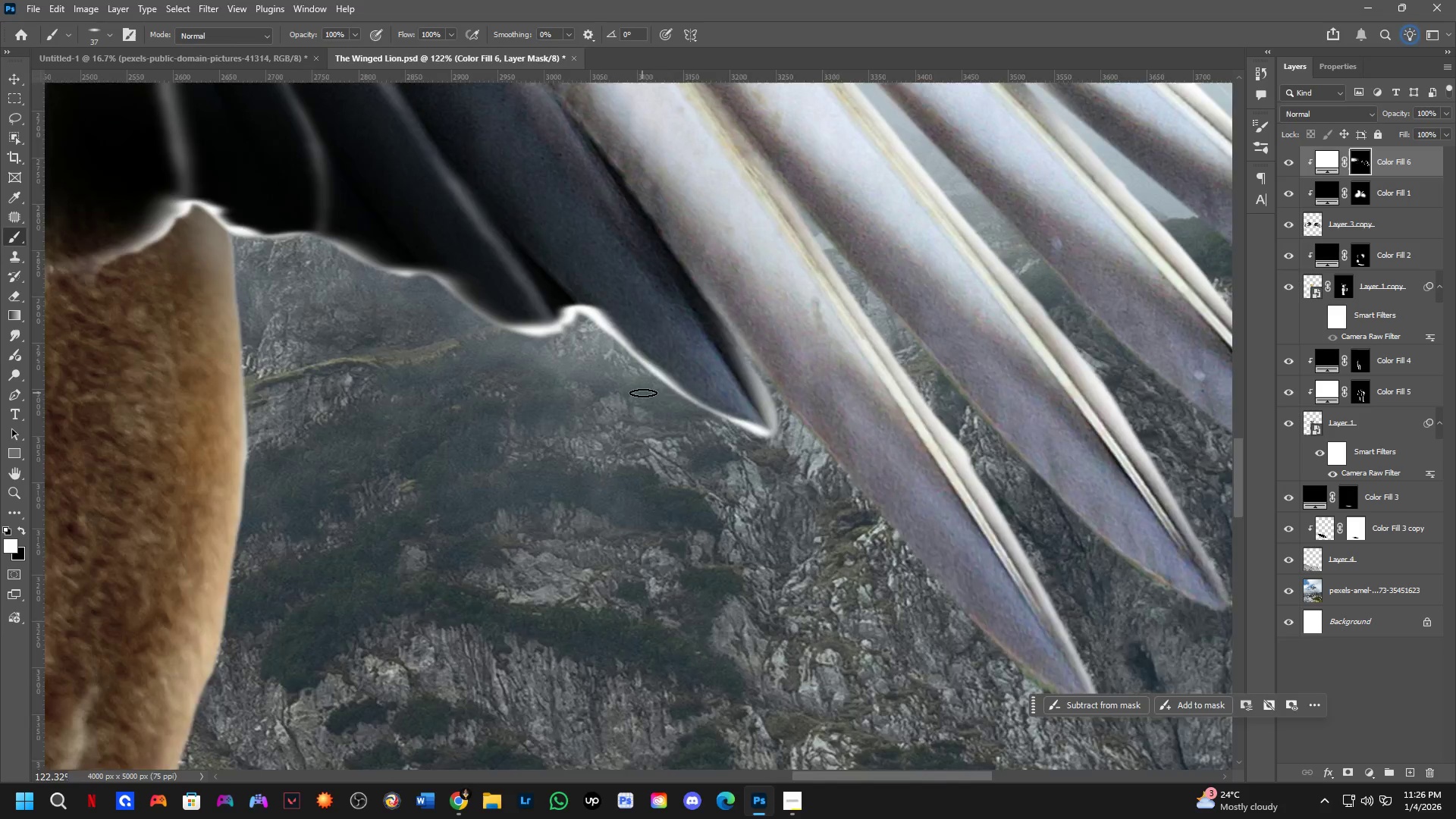 
hold_key(key=Space, duration=0.48)
 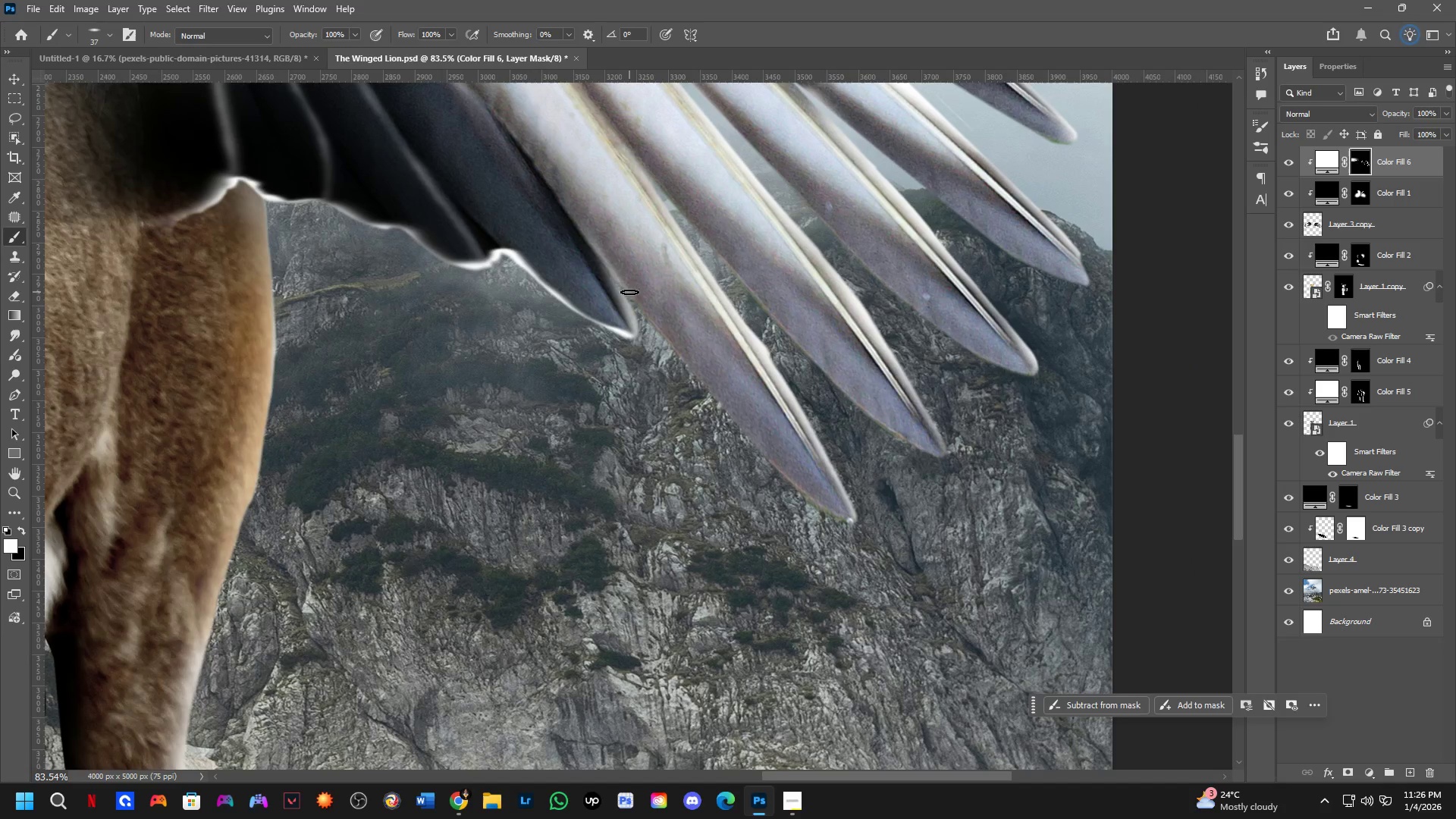 
left_click_drag(start_coordinate=[723, 502], to_coordinate=[620, 414])
 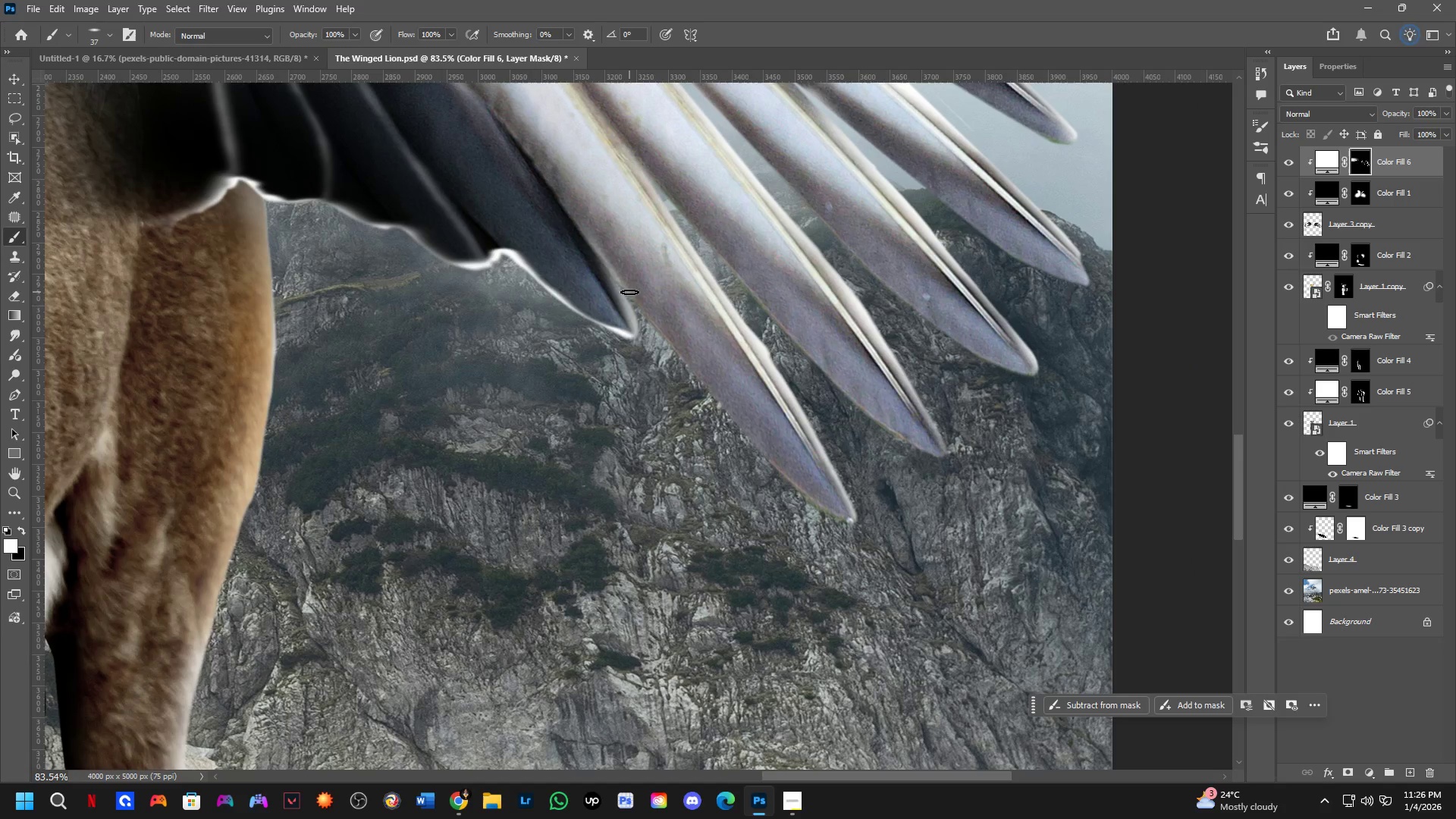 
scroll: coordinate [673, 415], scroll_direction: down, amount: 4.0
 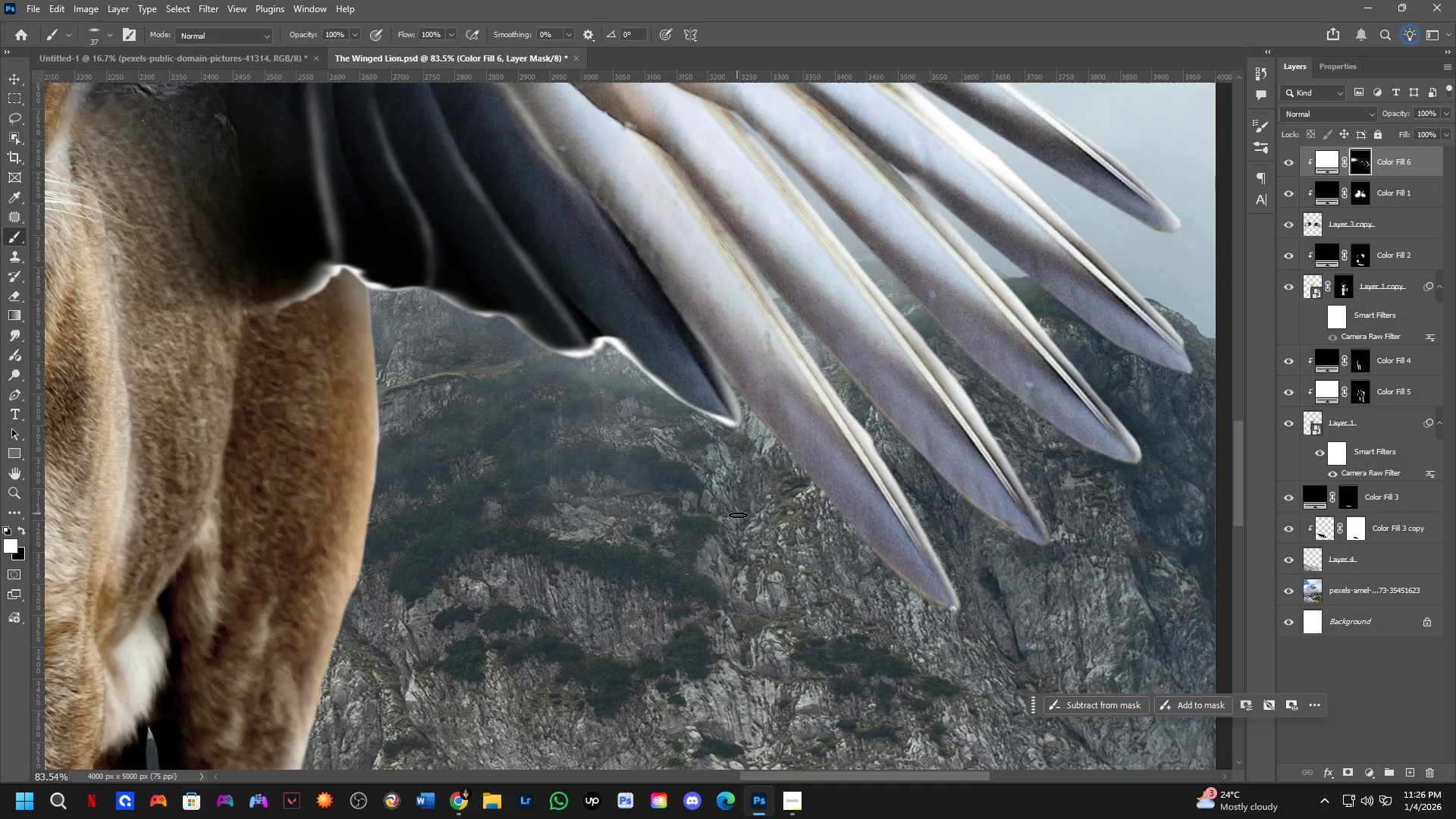 
left_click_drag(start_coordinate=[636, 300], to_coordinate=[884, 534])
 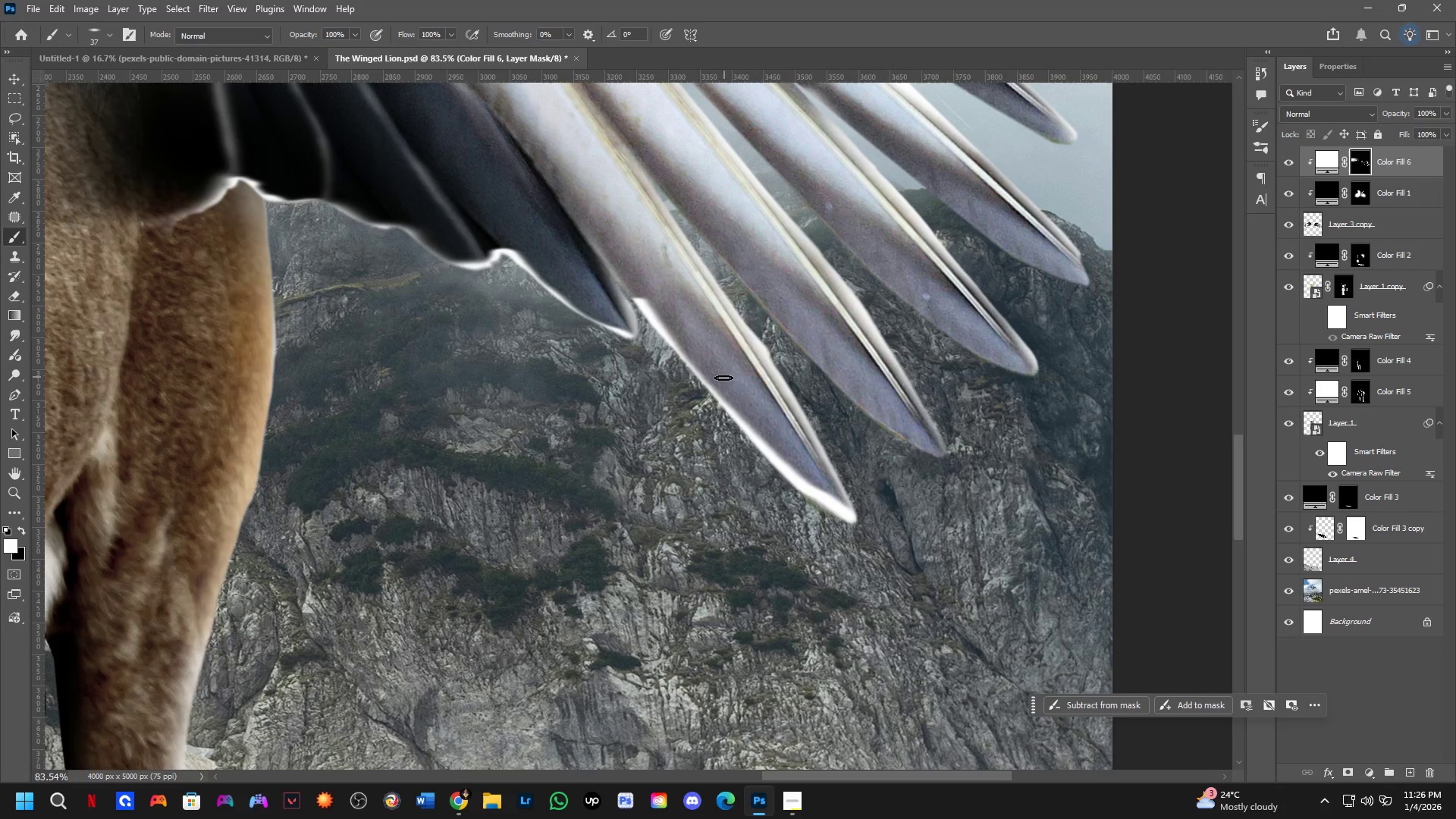 
key(Control+ControlLeft)
 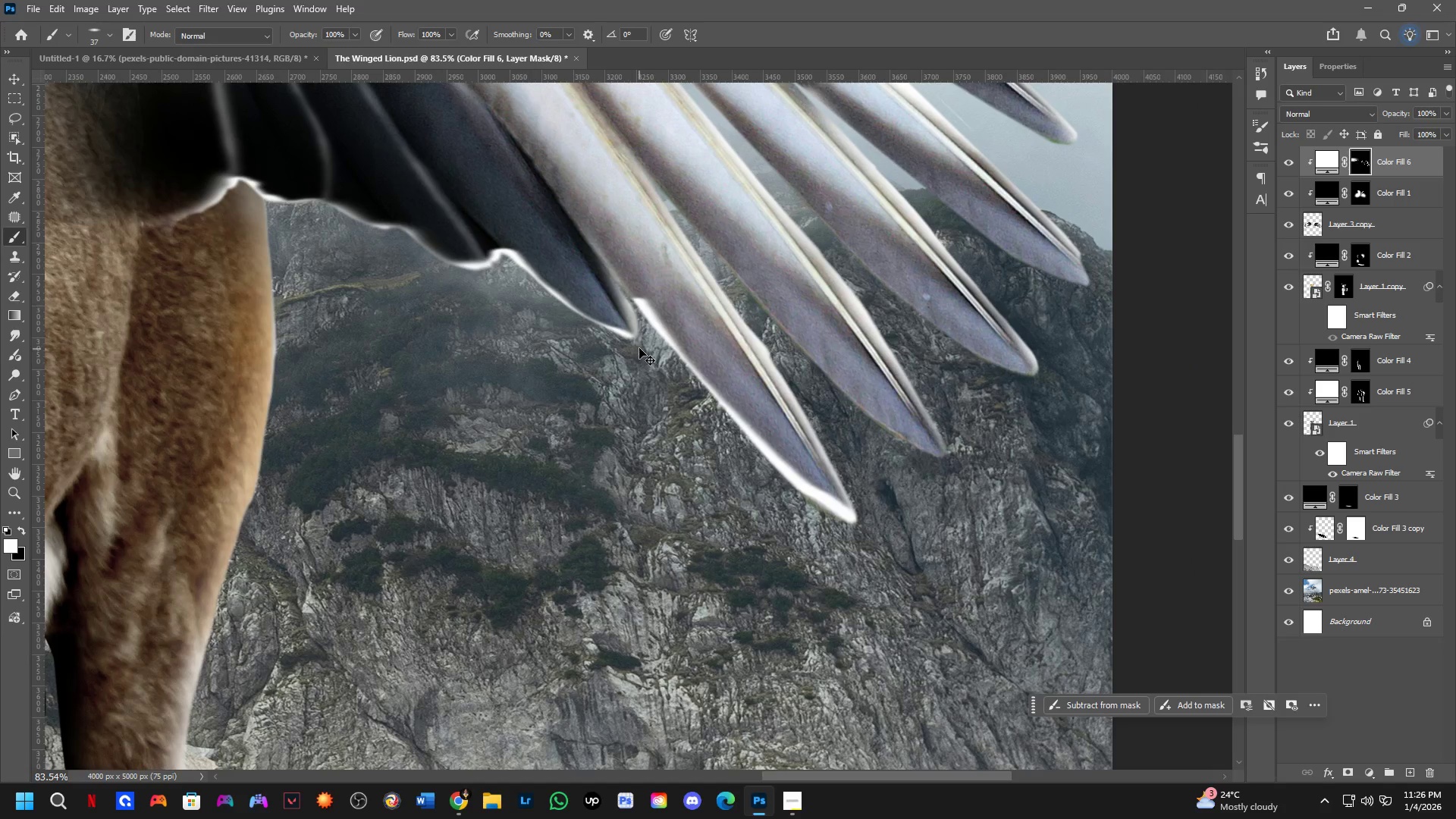 
key(Control+Z)
 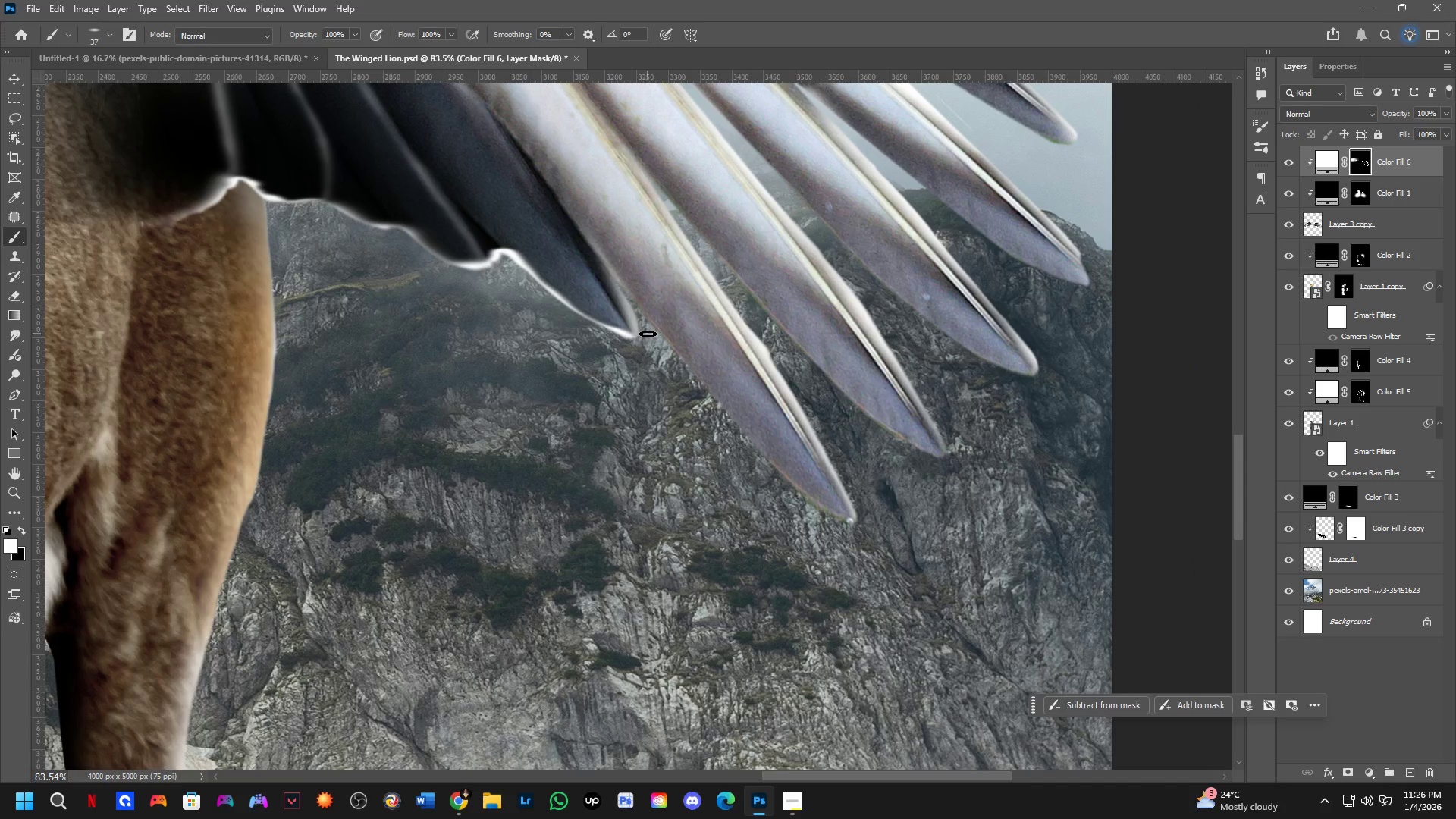 
left_click_drag(start_coordinate=[658, 336], to_coordinate=[890, 528])
 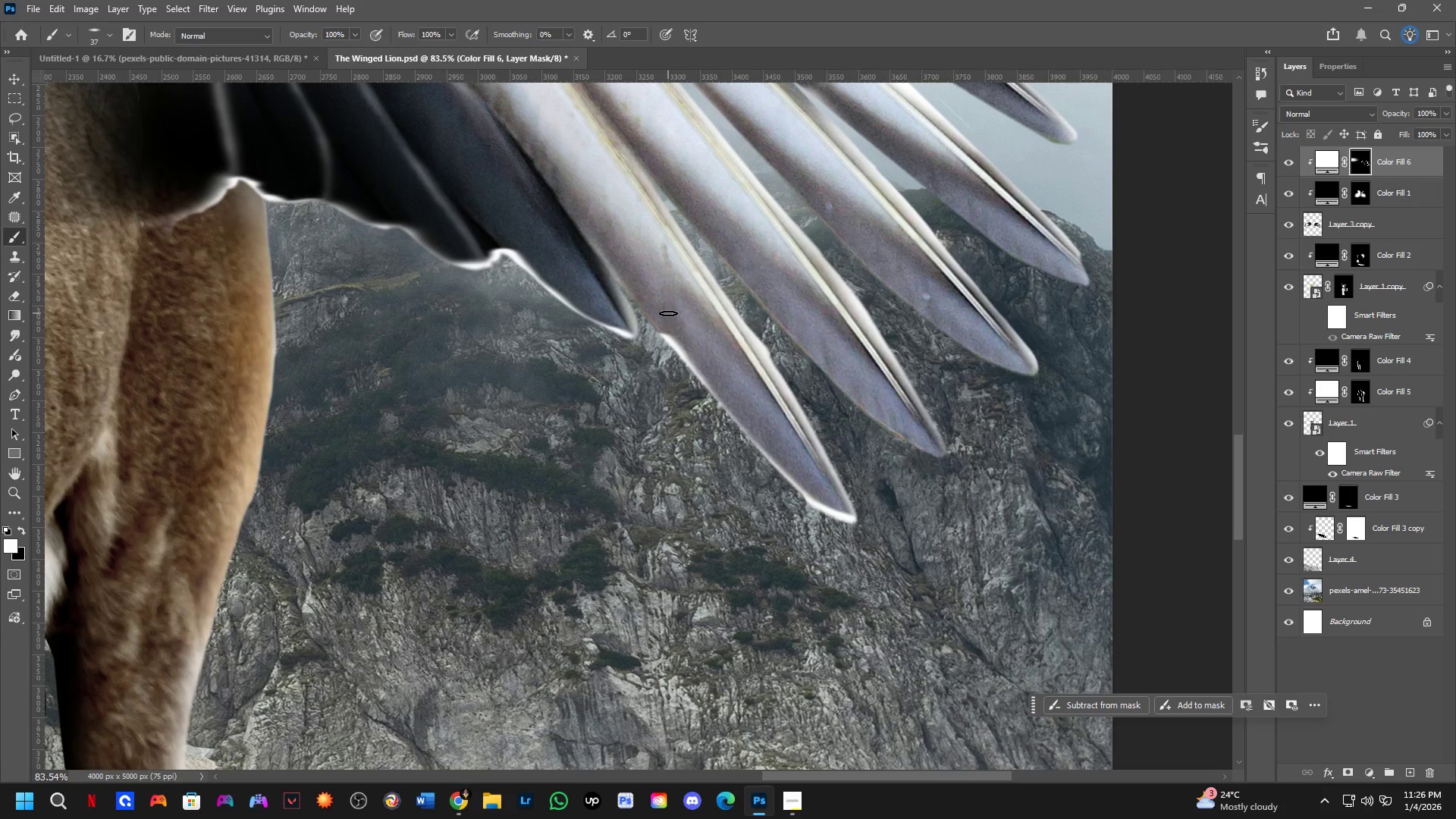 
key(X)
 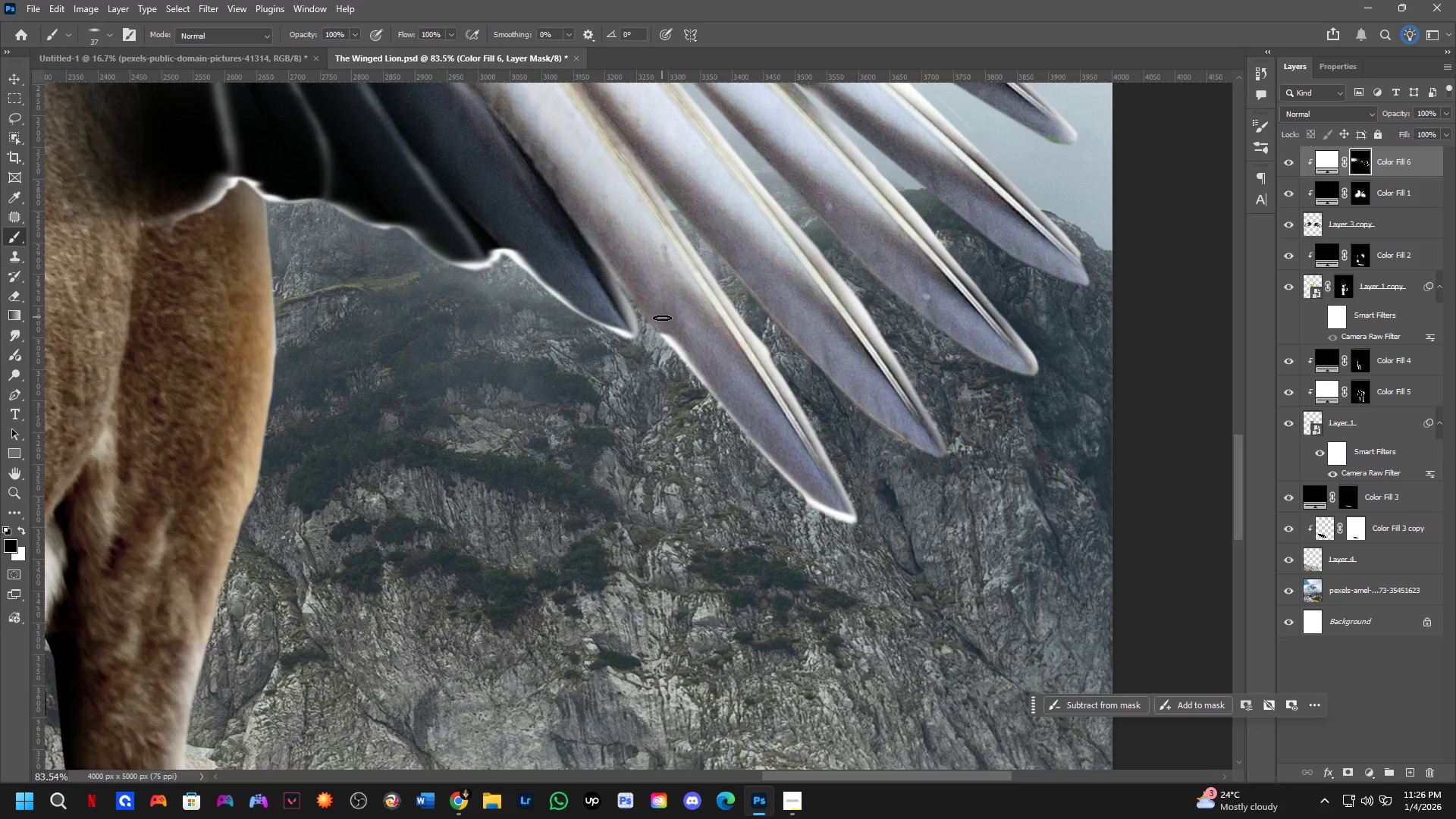 
left_click_drag(start_coordinate=[665, 324], to_coordinate=[730, 387])
 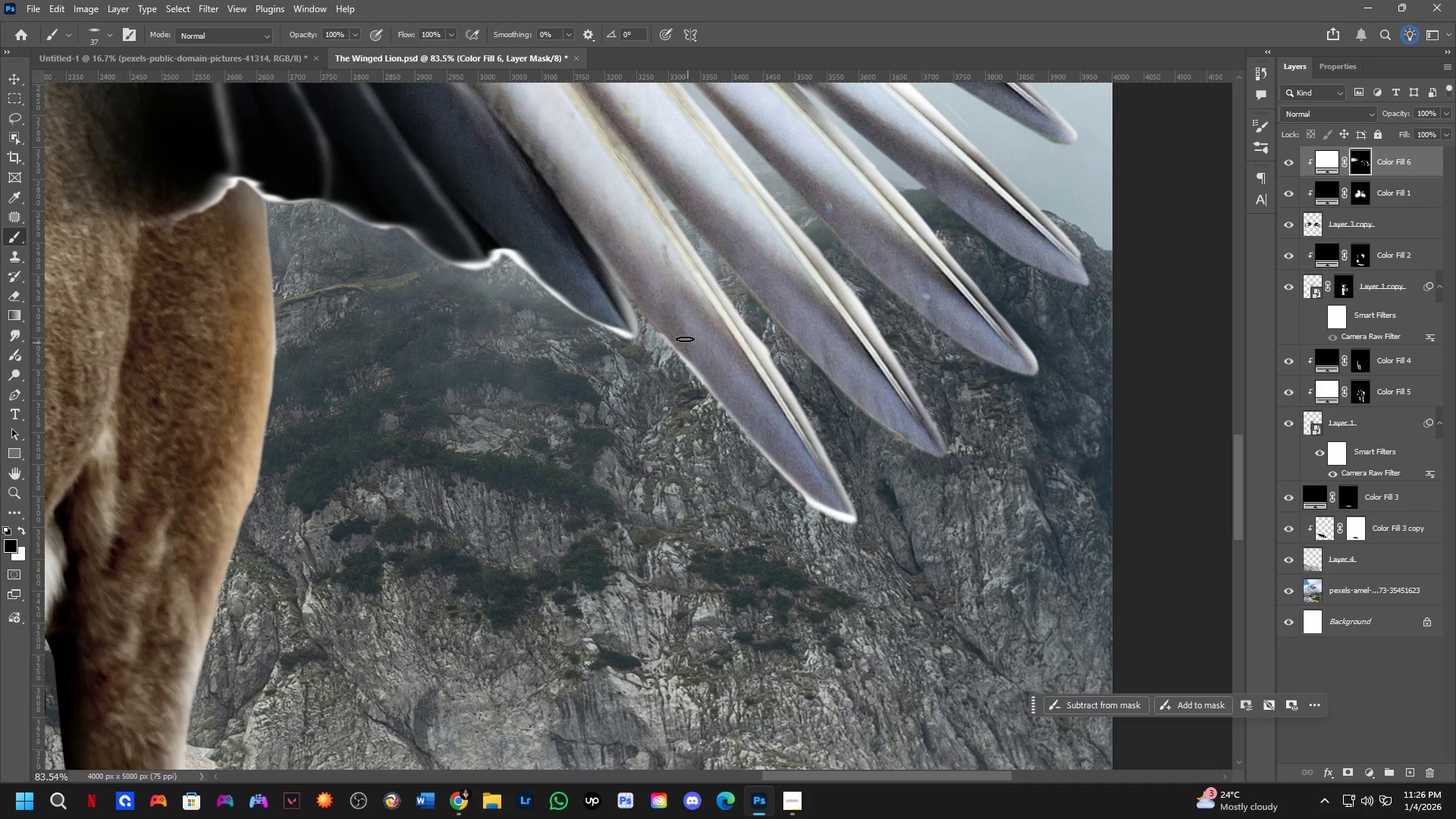 
key(Control+ControlLeft)
 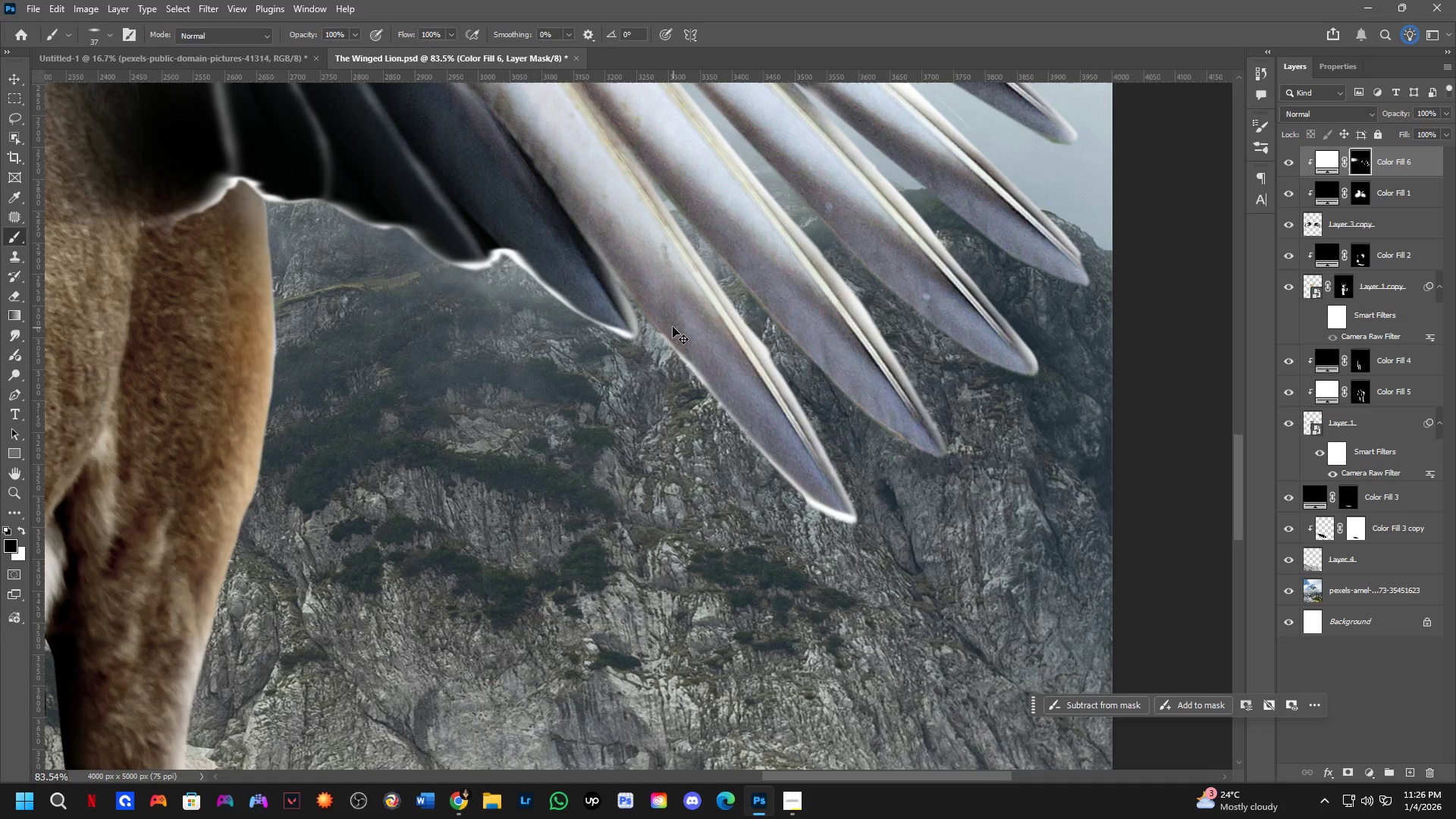 
key(Control+Z)
 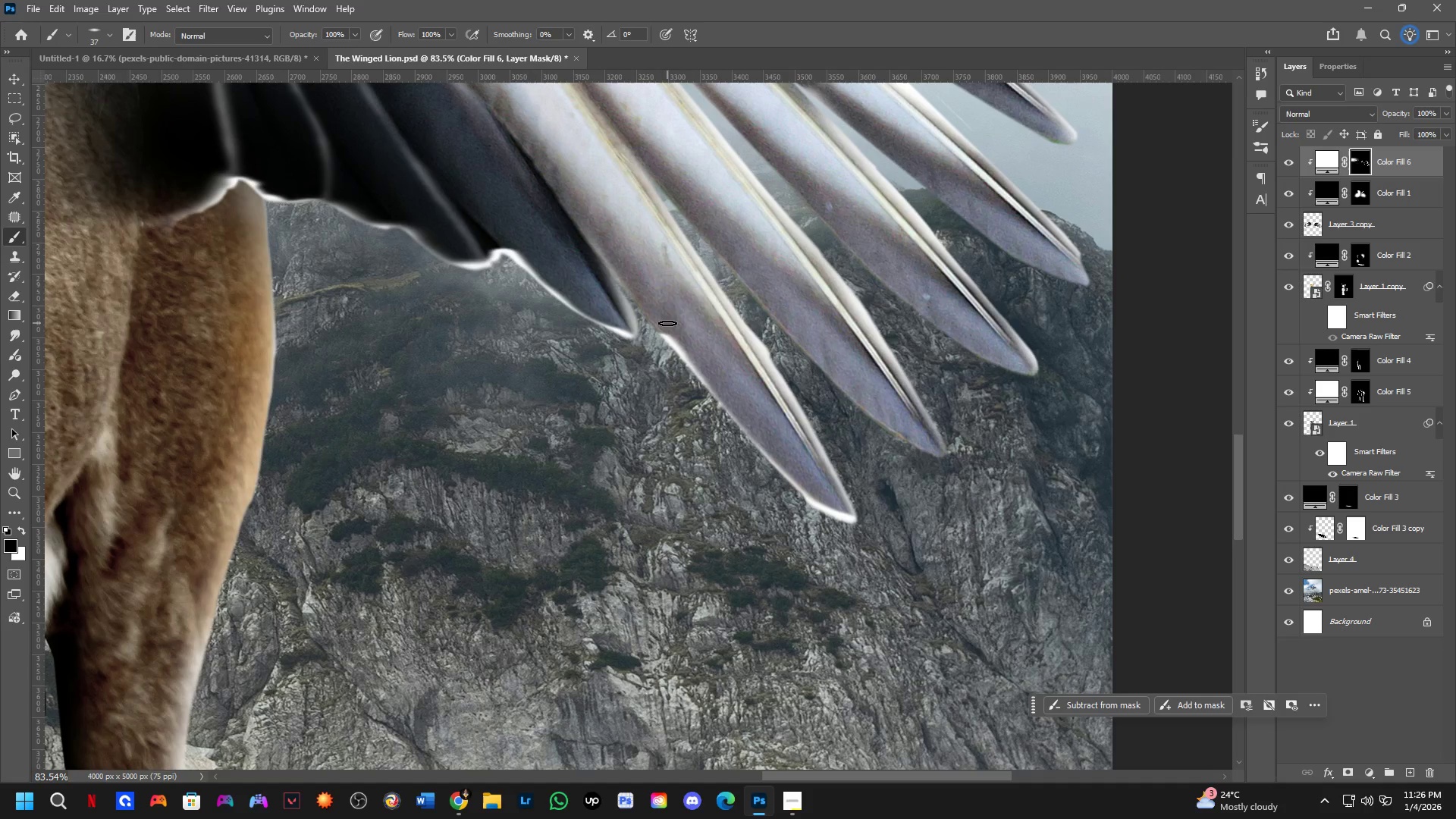 
key(Alt+AltLeft)
 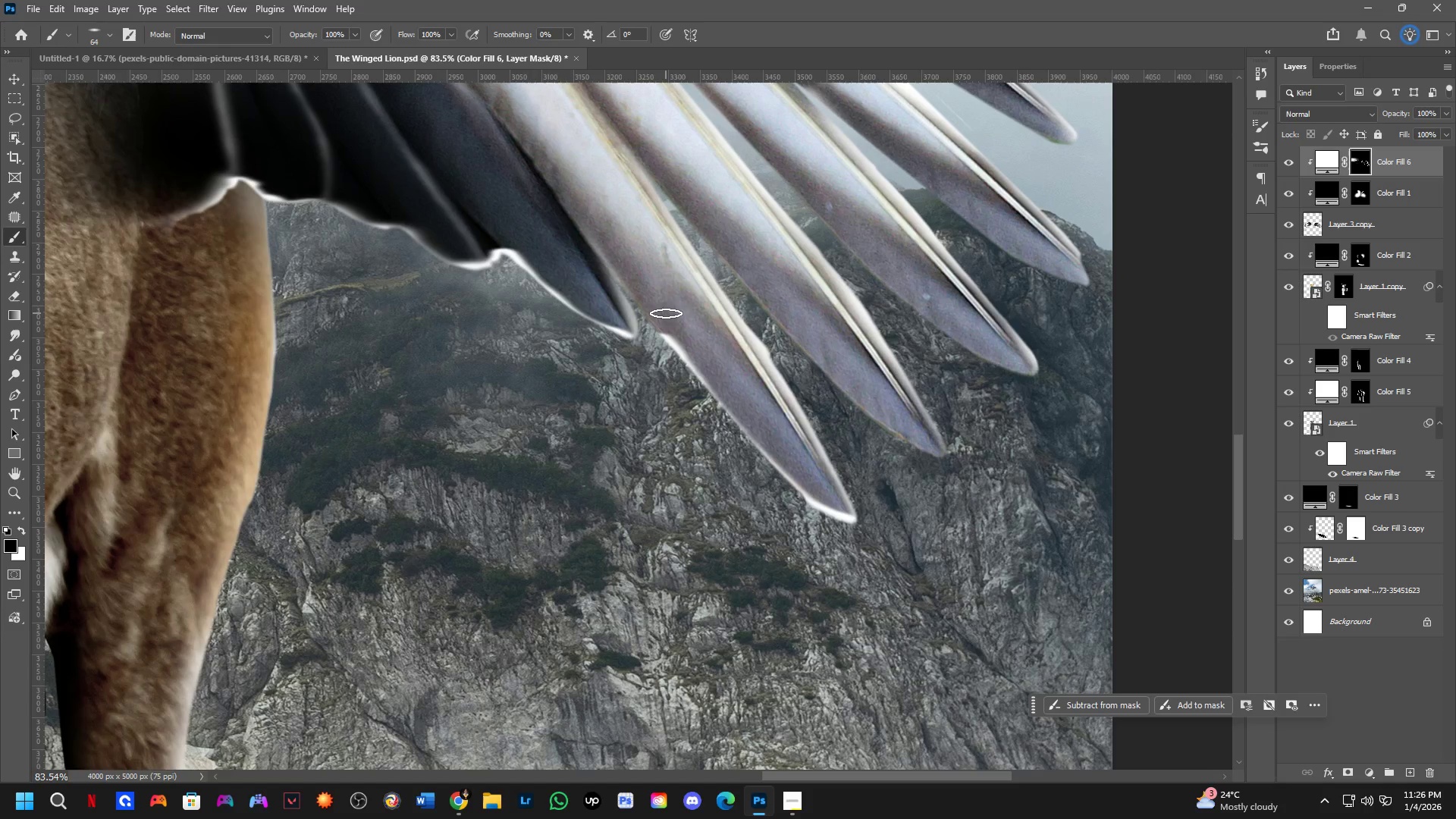 
left_click_drag(start_coordinate=[665, 312], to_coordinate=[702, 353])
 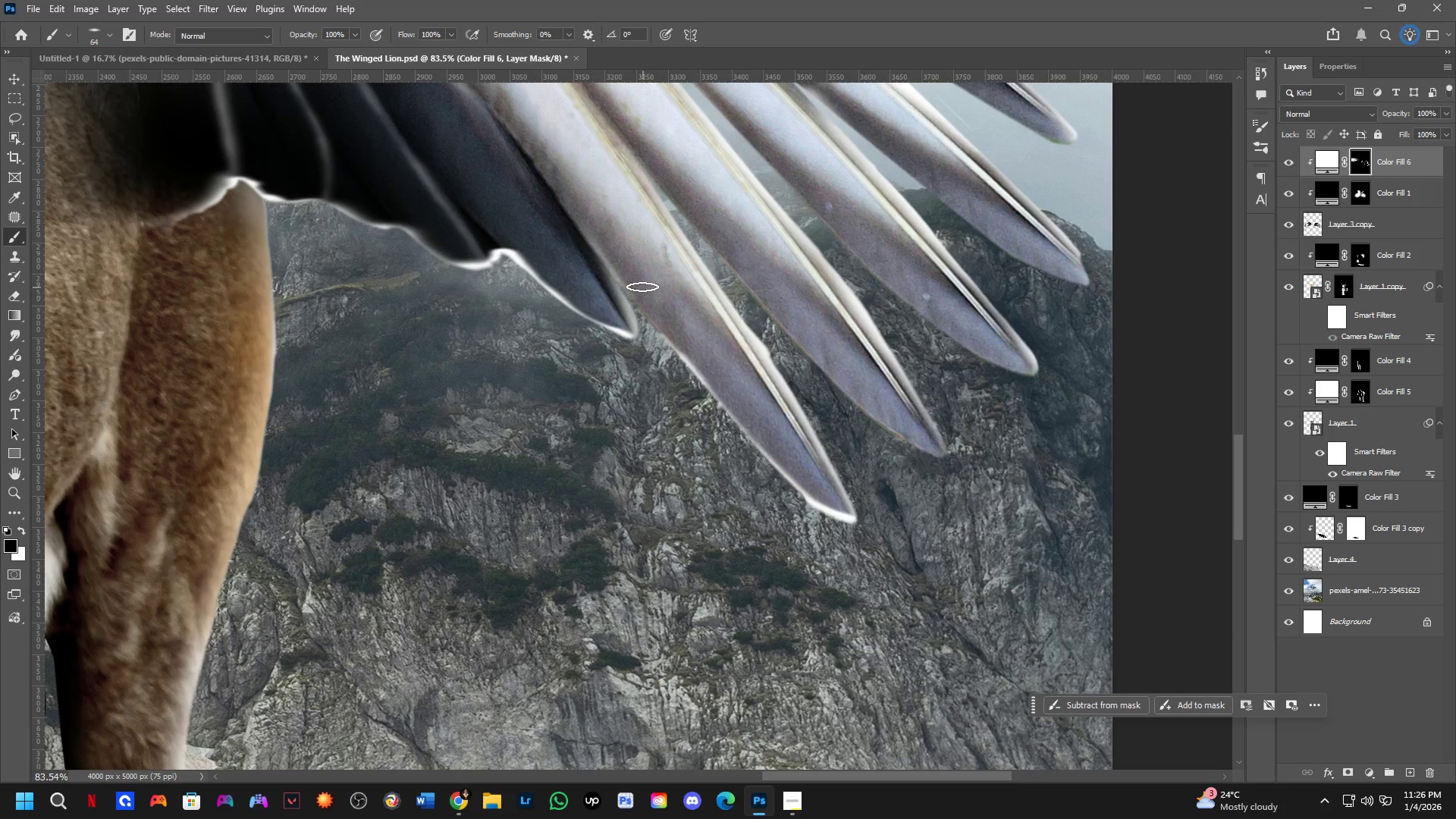 
type(xx)
 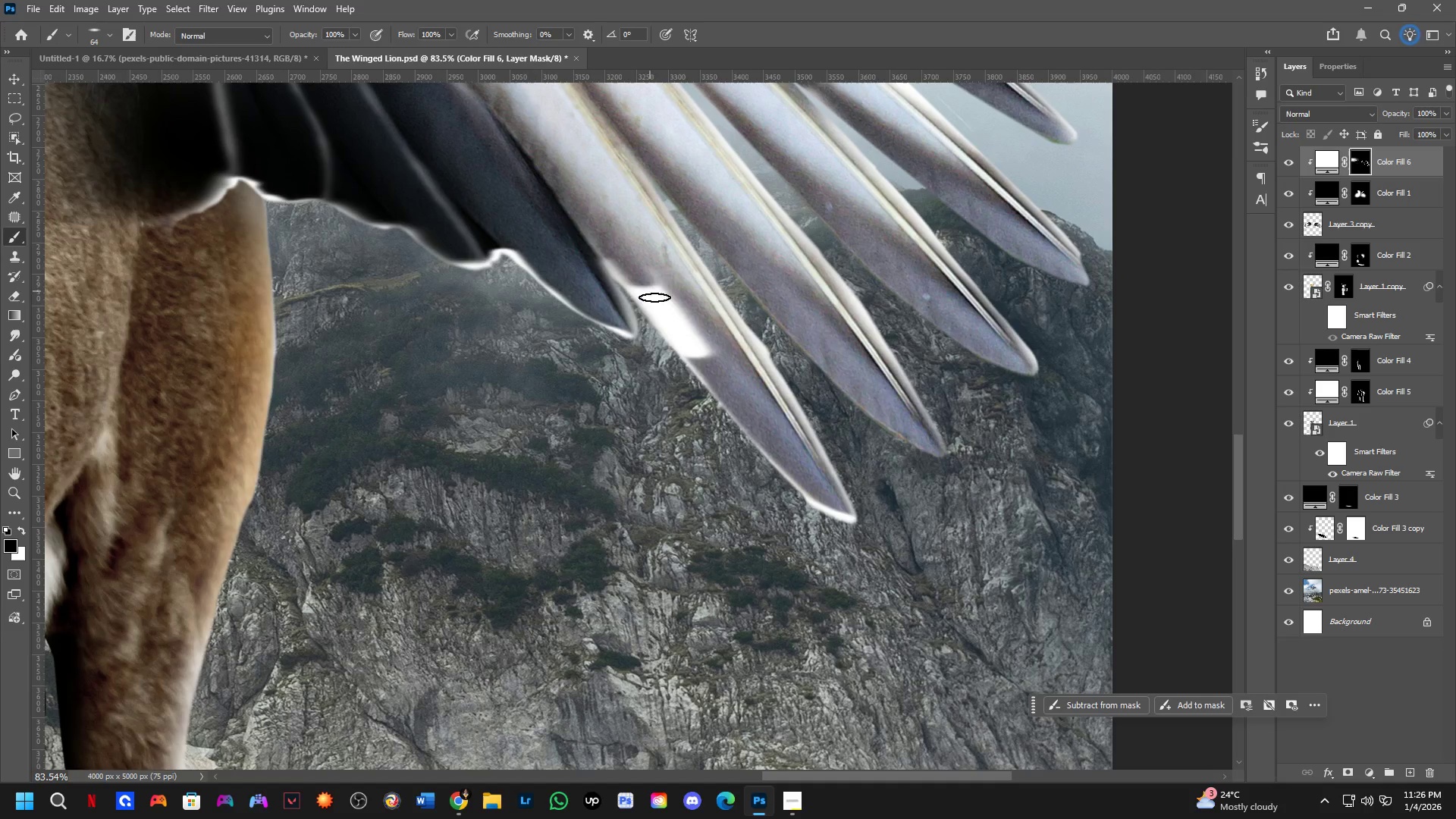 
left_click_drag(start_coordinate=[635, 271], to_coordinate=[619, 260])
 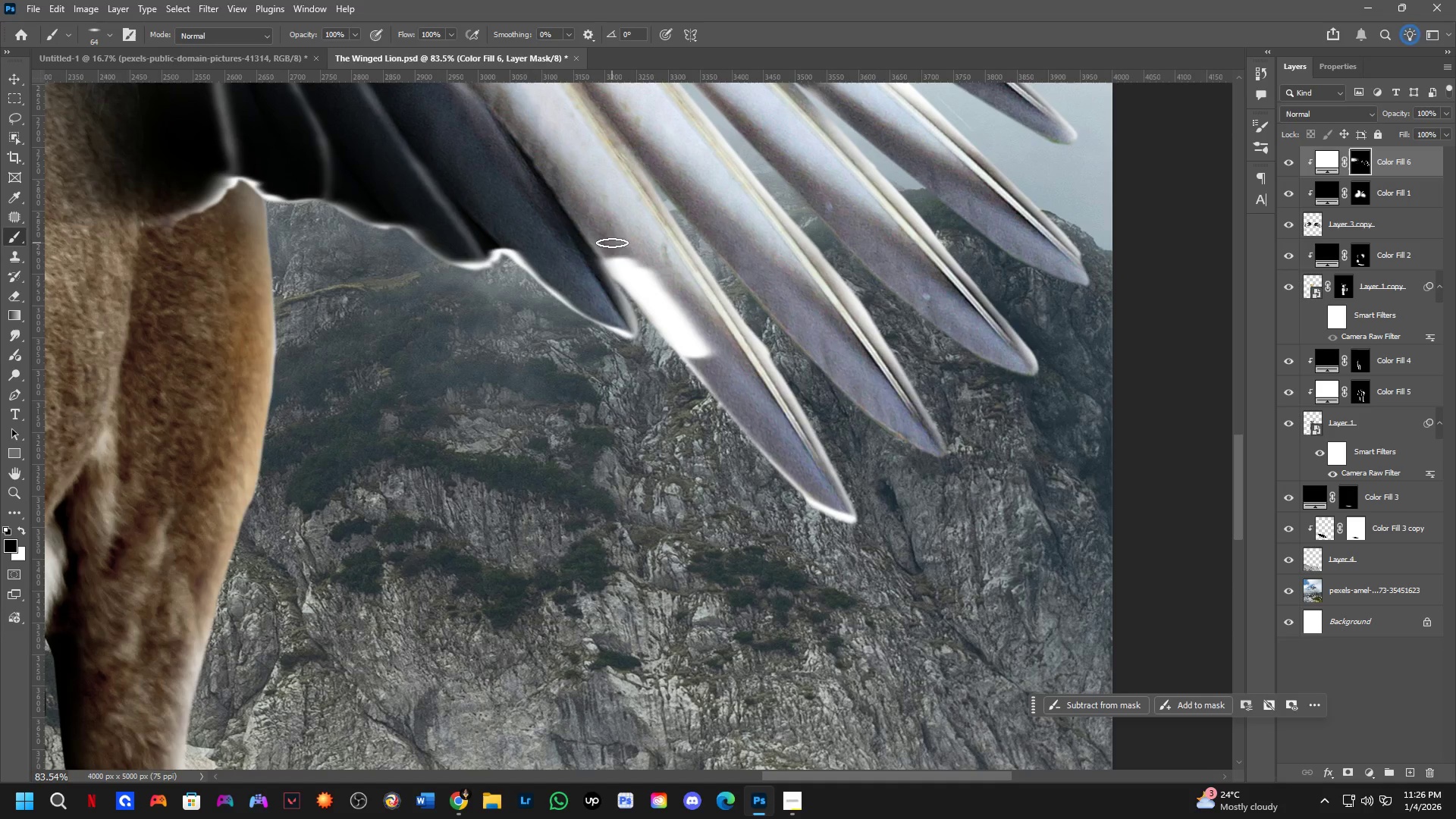 
left_click_drag(start_coordinate=[614, 246], to_coordinate=[686, 321])
 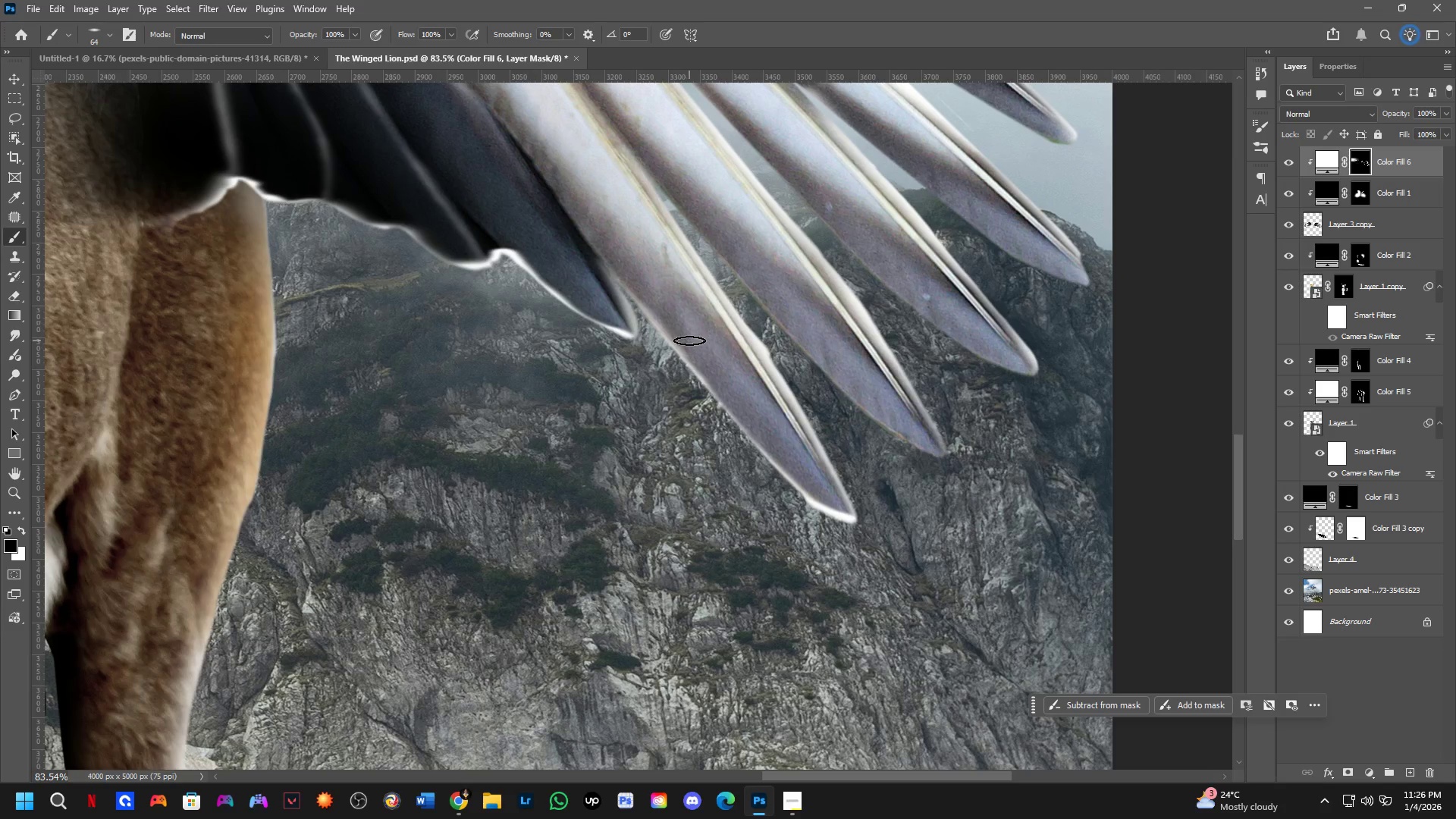 
scroll: coordinate [711, 350], scroll_direction: down, amount: 1.0
 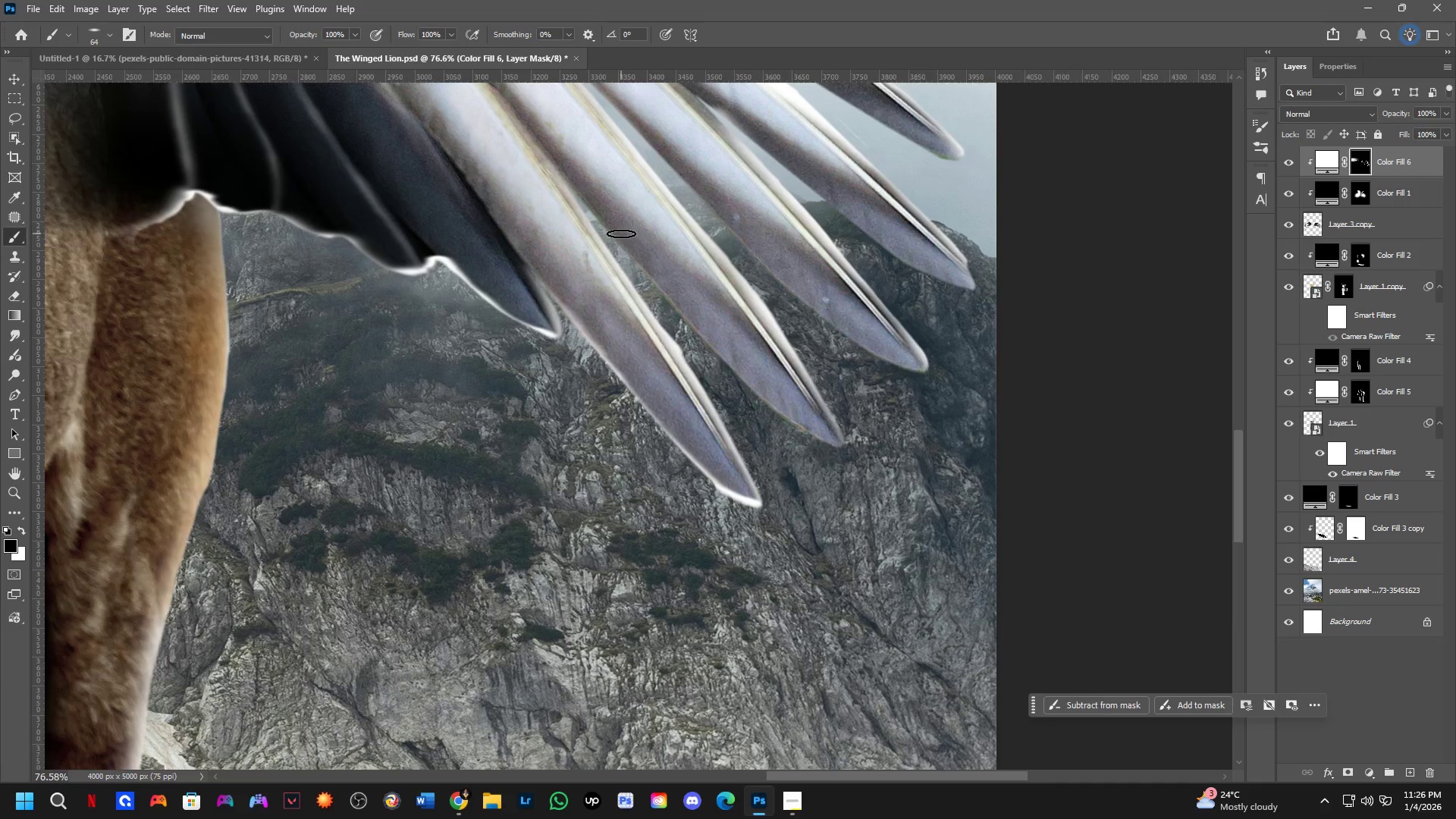 
left_click_drag(start_coordinate=[622, 237], to_coordinate=[642, 258])
 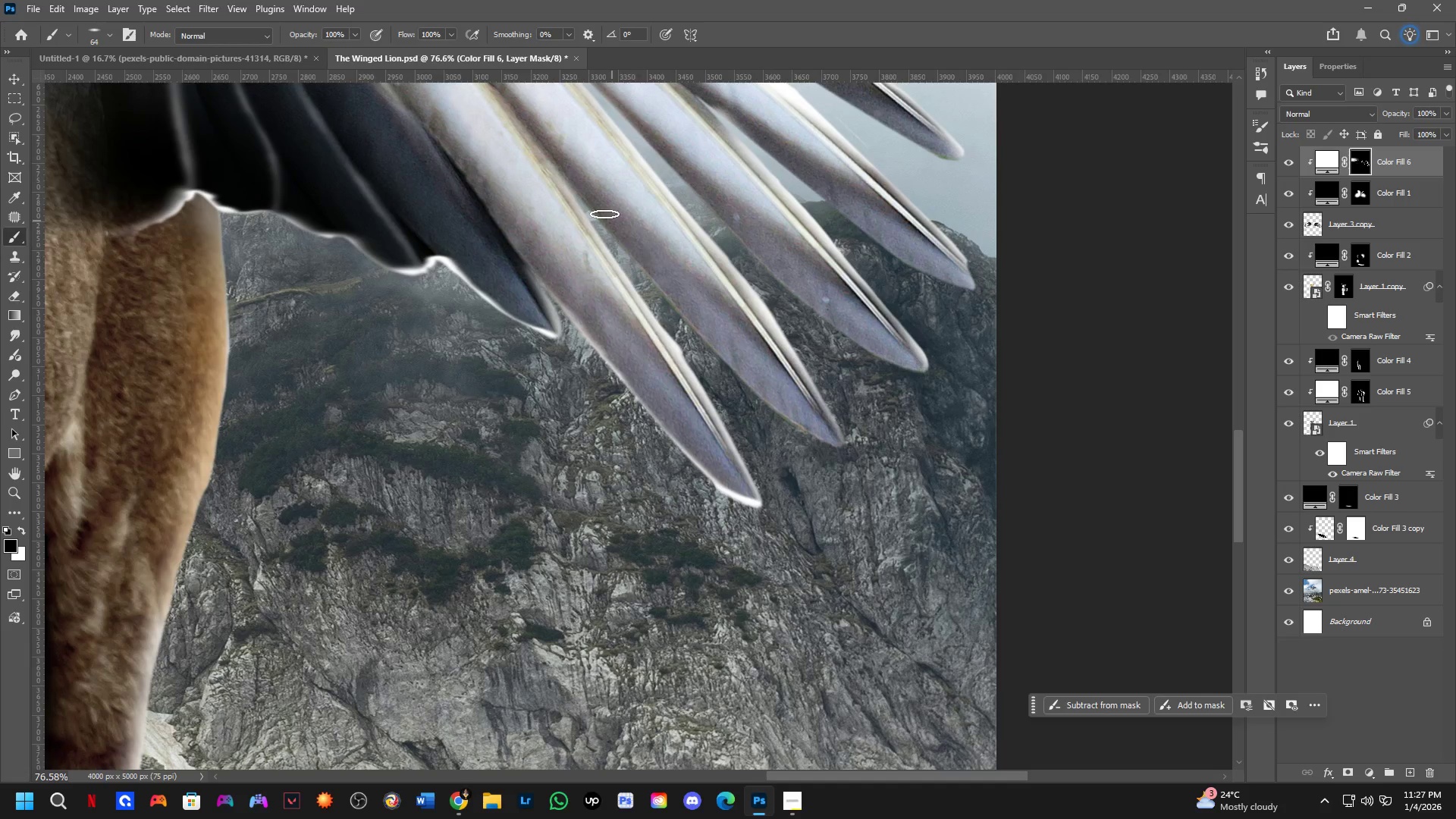 
type(xx)
 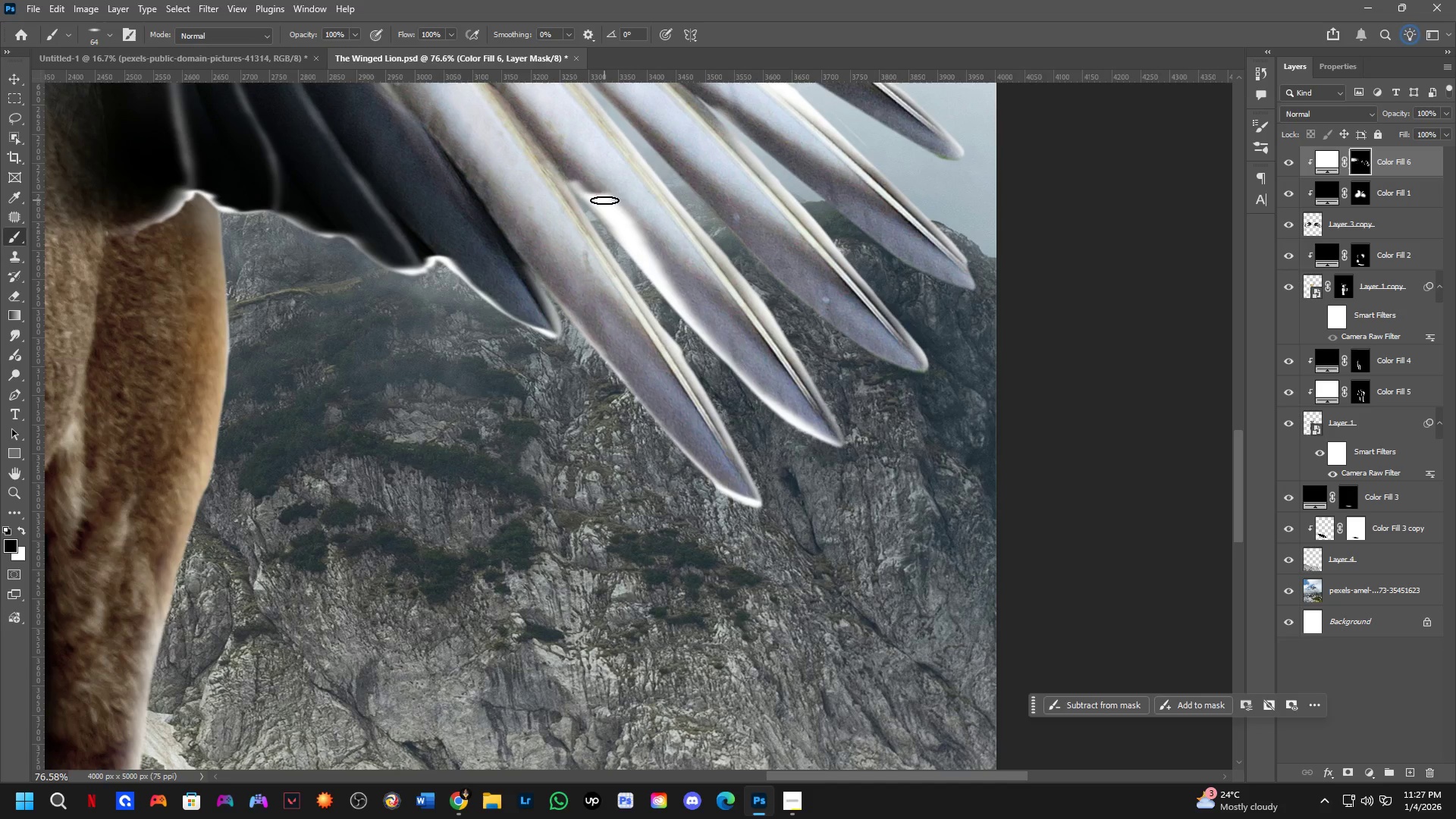 
left_click_drag(start_coordinate=[583, 184], to_coordinate=[860, 463])
 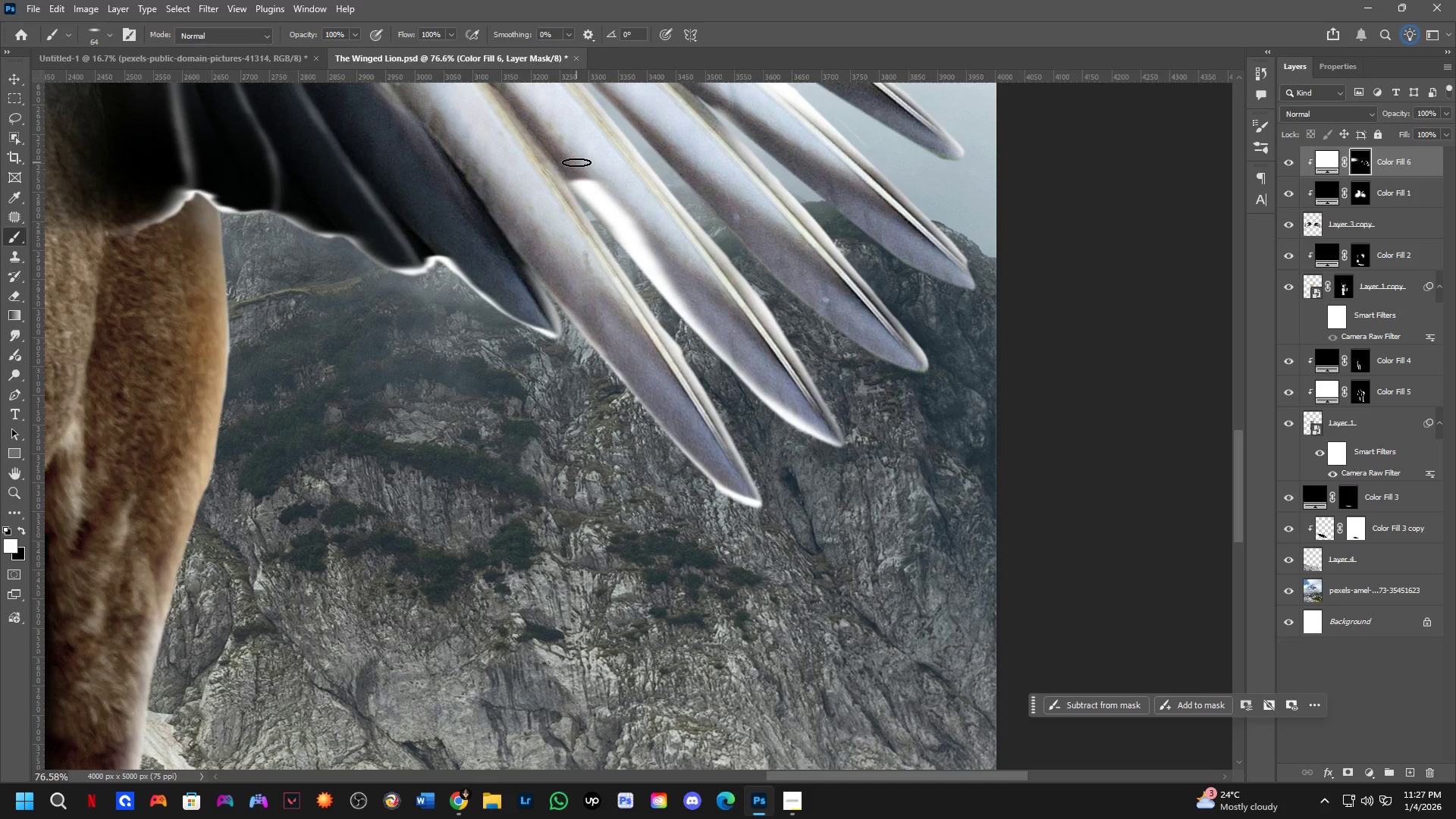 
left_click_drag(start_coordinate=[575, 161], to_coordinate=[758, 358])
 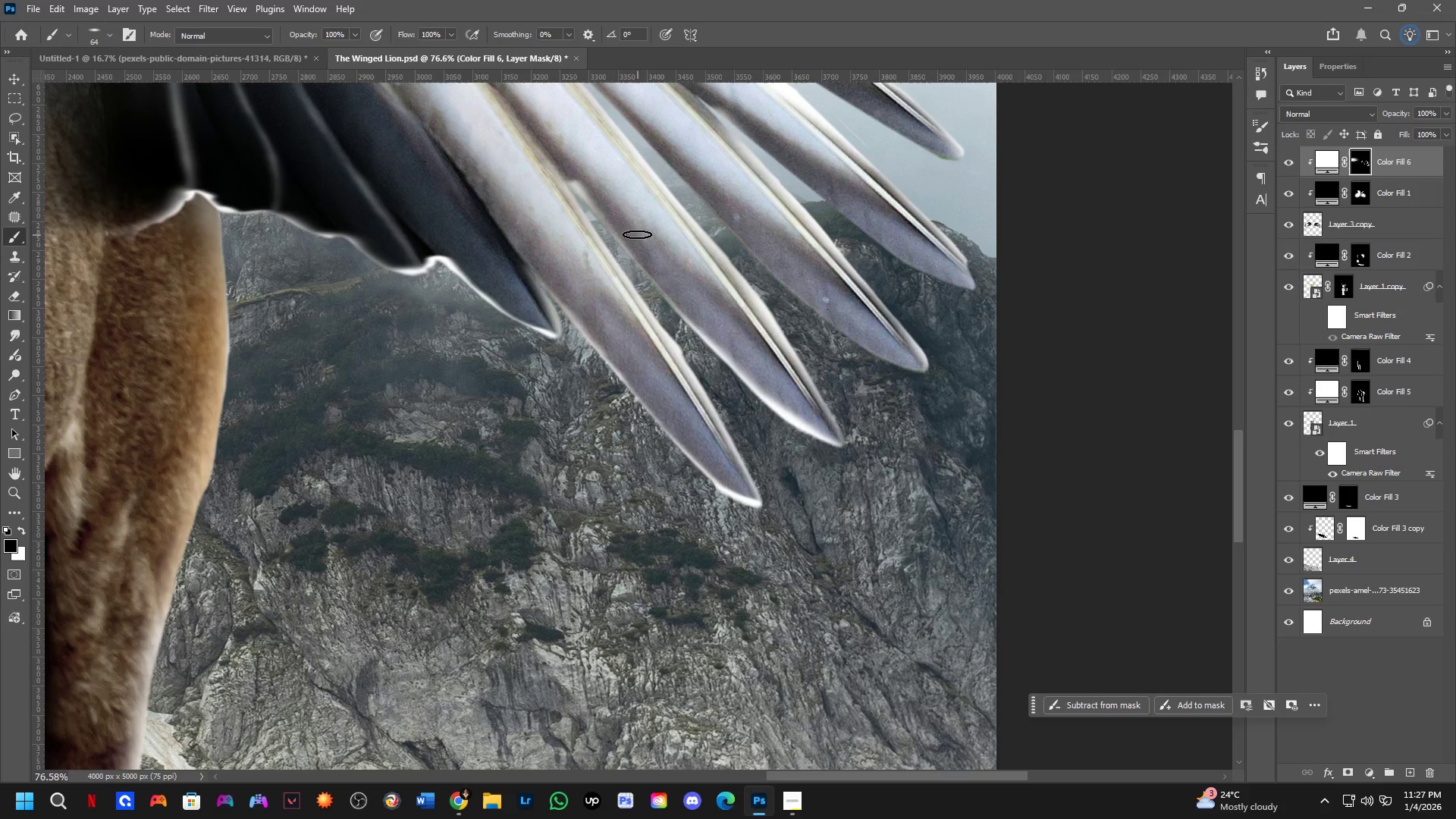 
left_click_drag(start_coordinate=[627, 219], to_coordinate=[561, 158])
 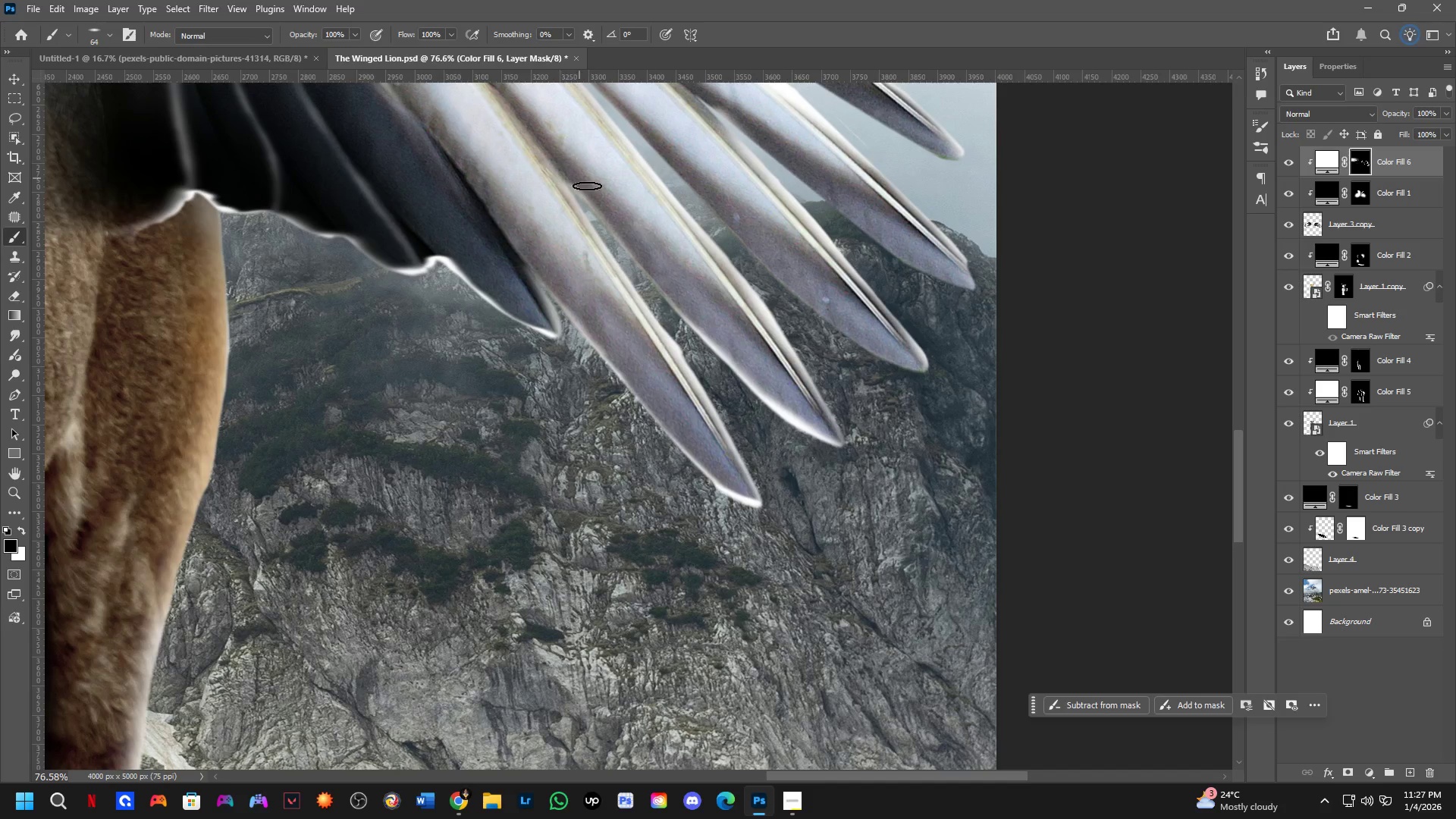 
scroll: coordinate [704, 333], scroll_direction: down, amount: 14.0
 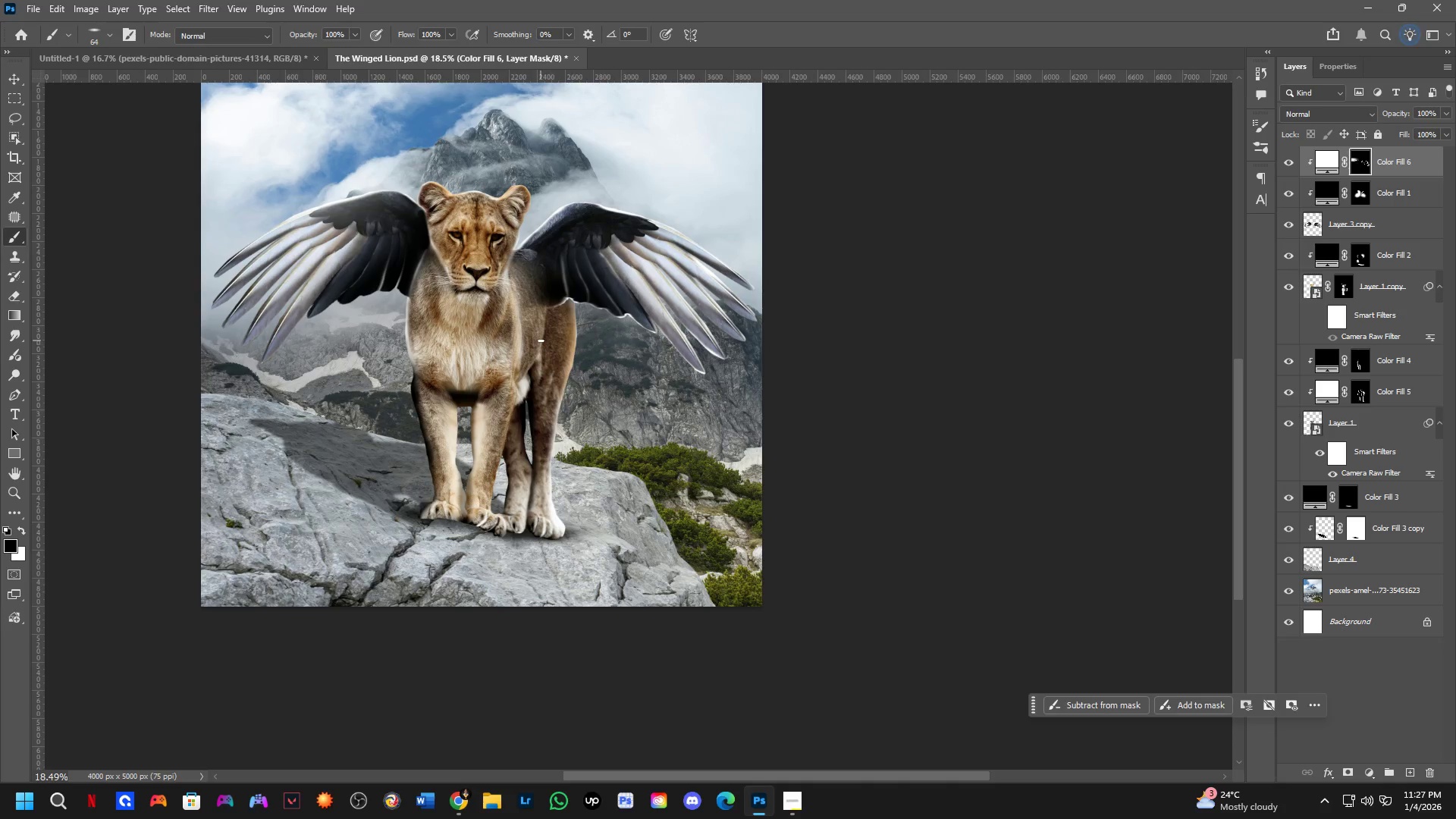 
key(Shift+ShiftLeft)
 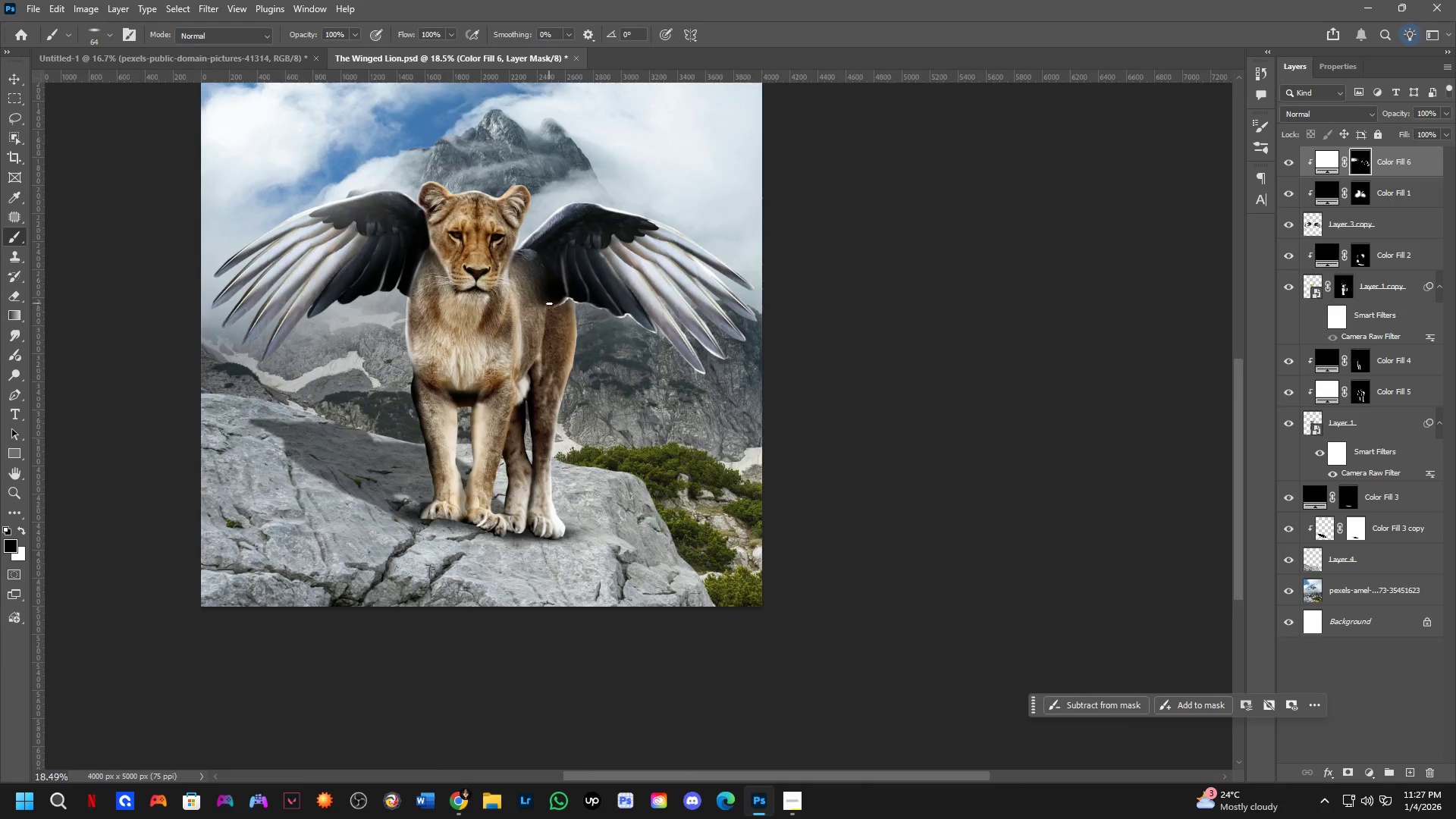 
key(Alt+AltLeft)
 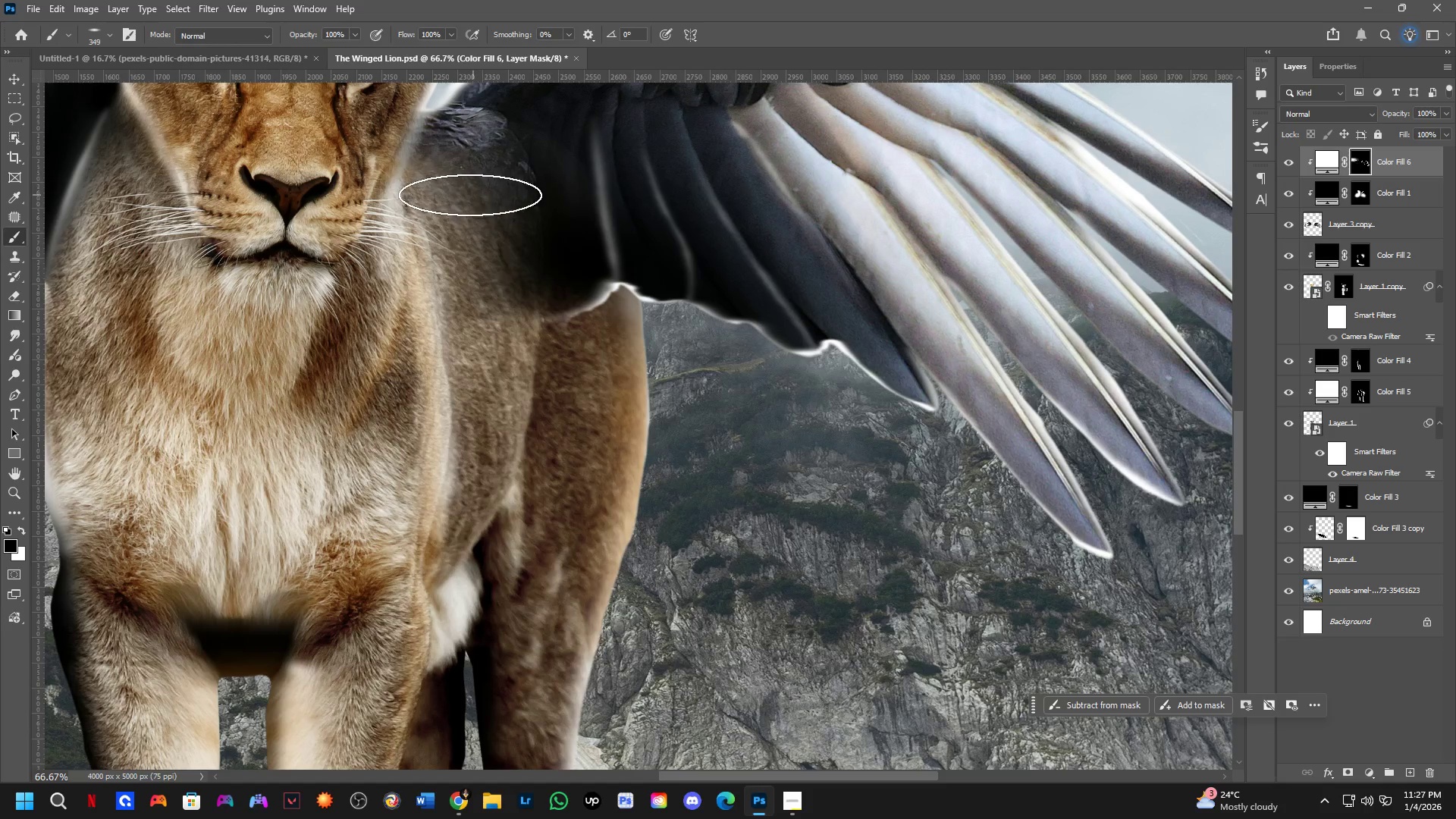 
scroll: coordinate [549, 303], scroll_direction: up, amount: 4.0
 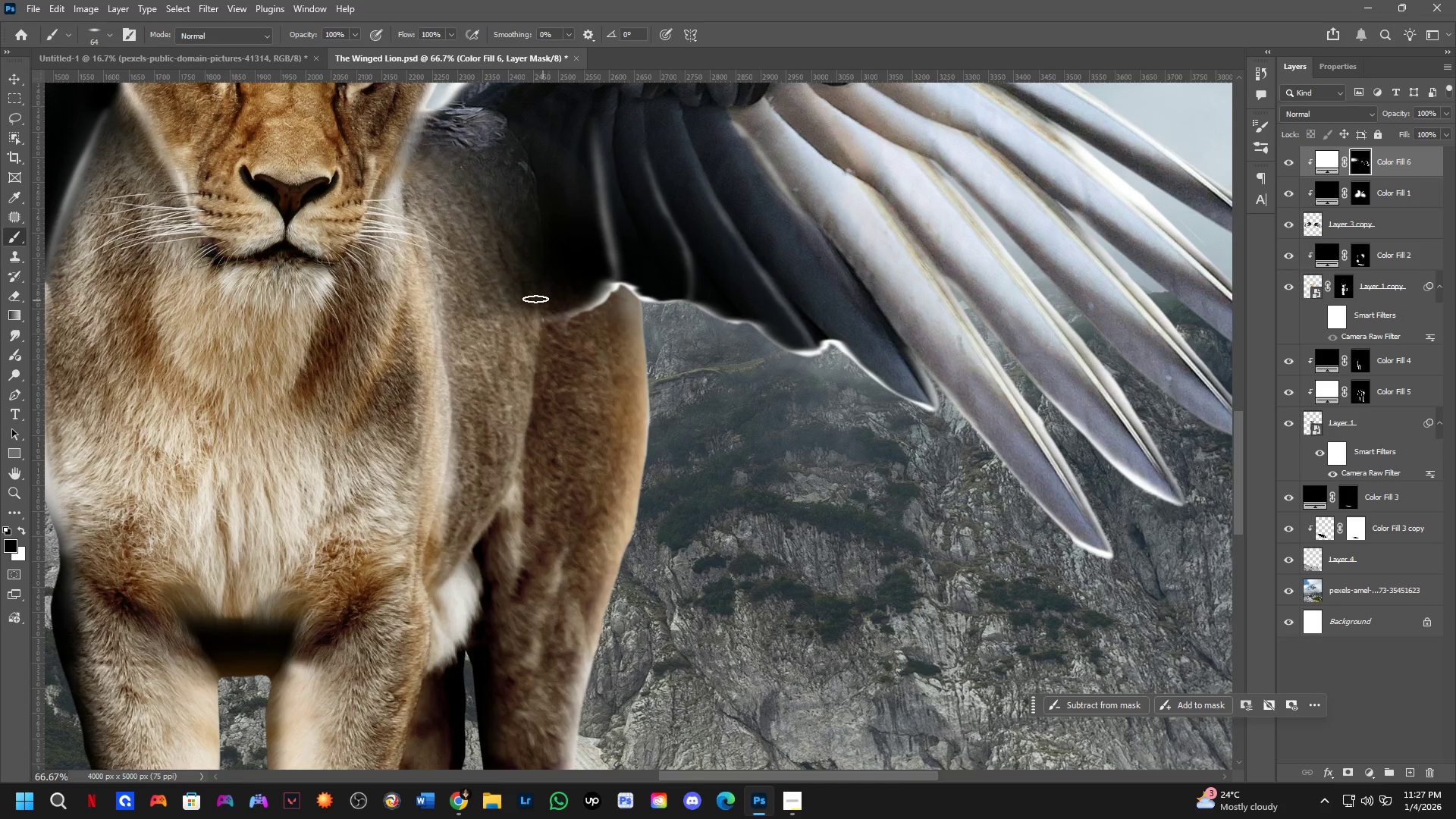 
left_click_drag(start_coordinate=[394, 170], to_coordinate=[446, 319])
 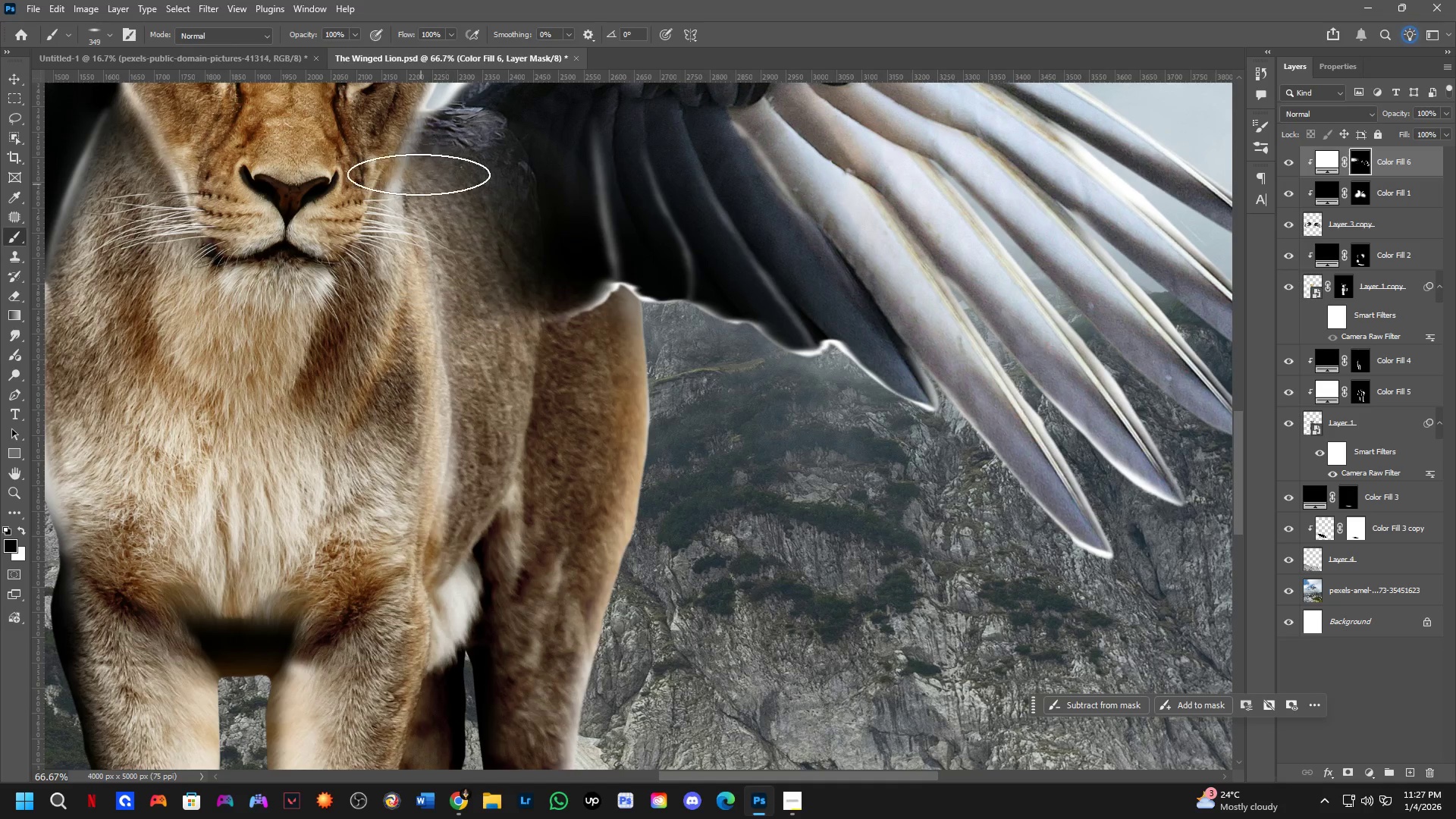 
key(X)
 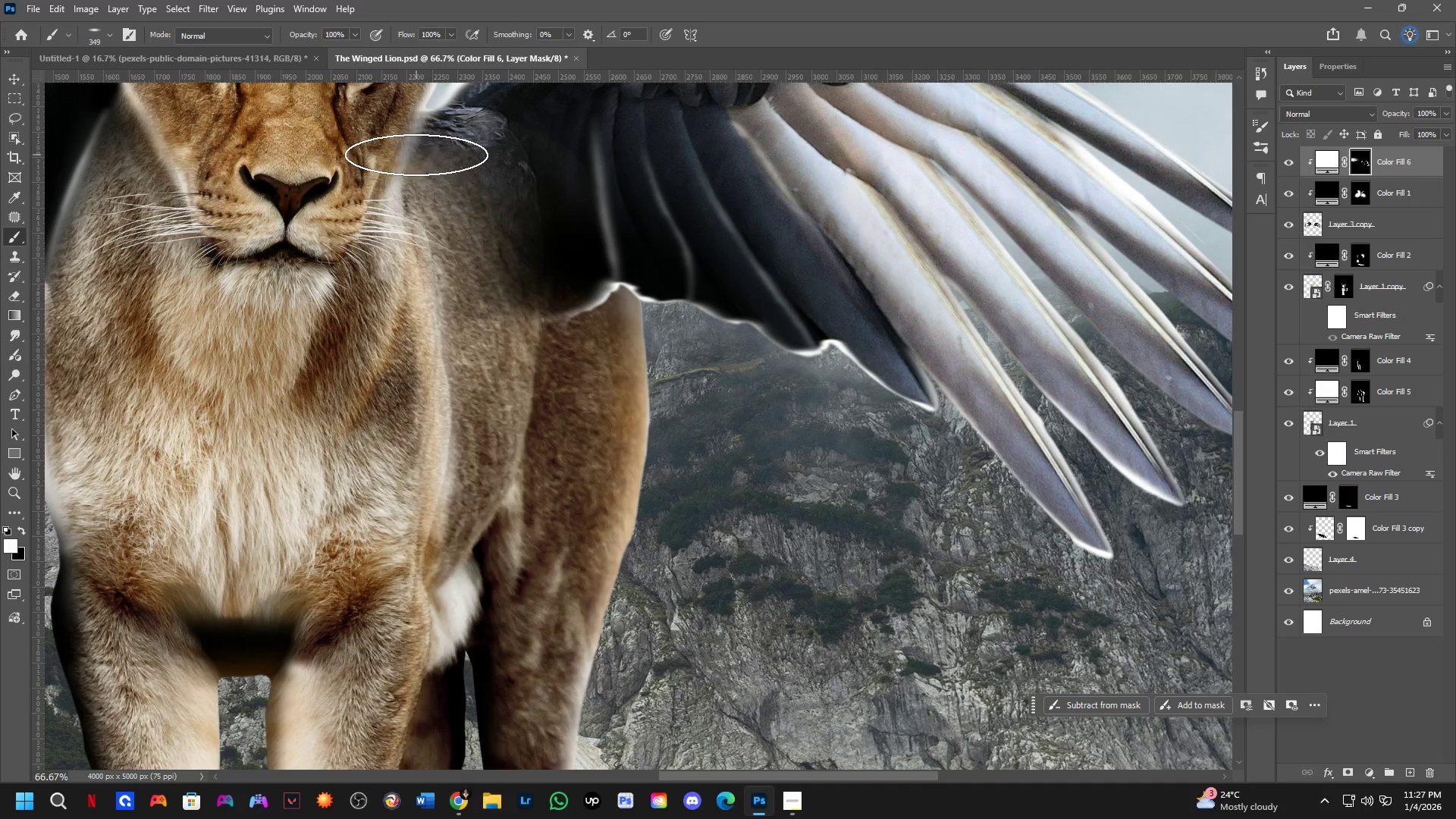 
left_click_drag(start_coordinate=[416, 158], to_coordinate=[453, 359])
 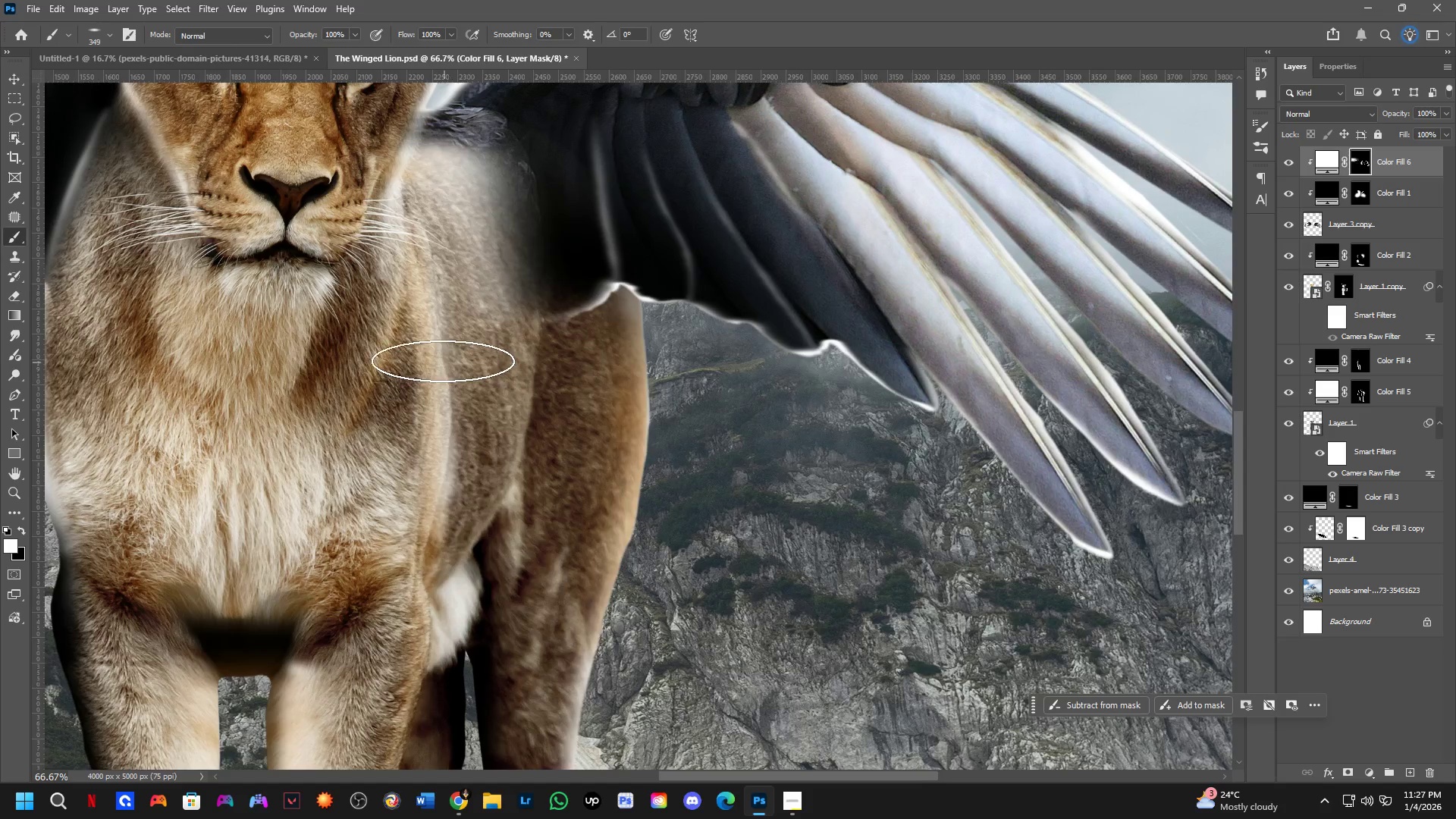 
scroll: coordinate [413, 300], scroll_direction: down, amount: 9.0
 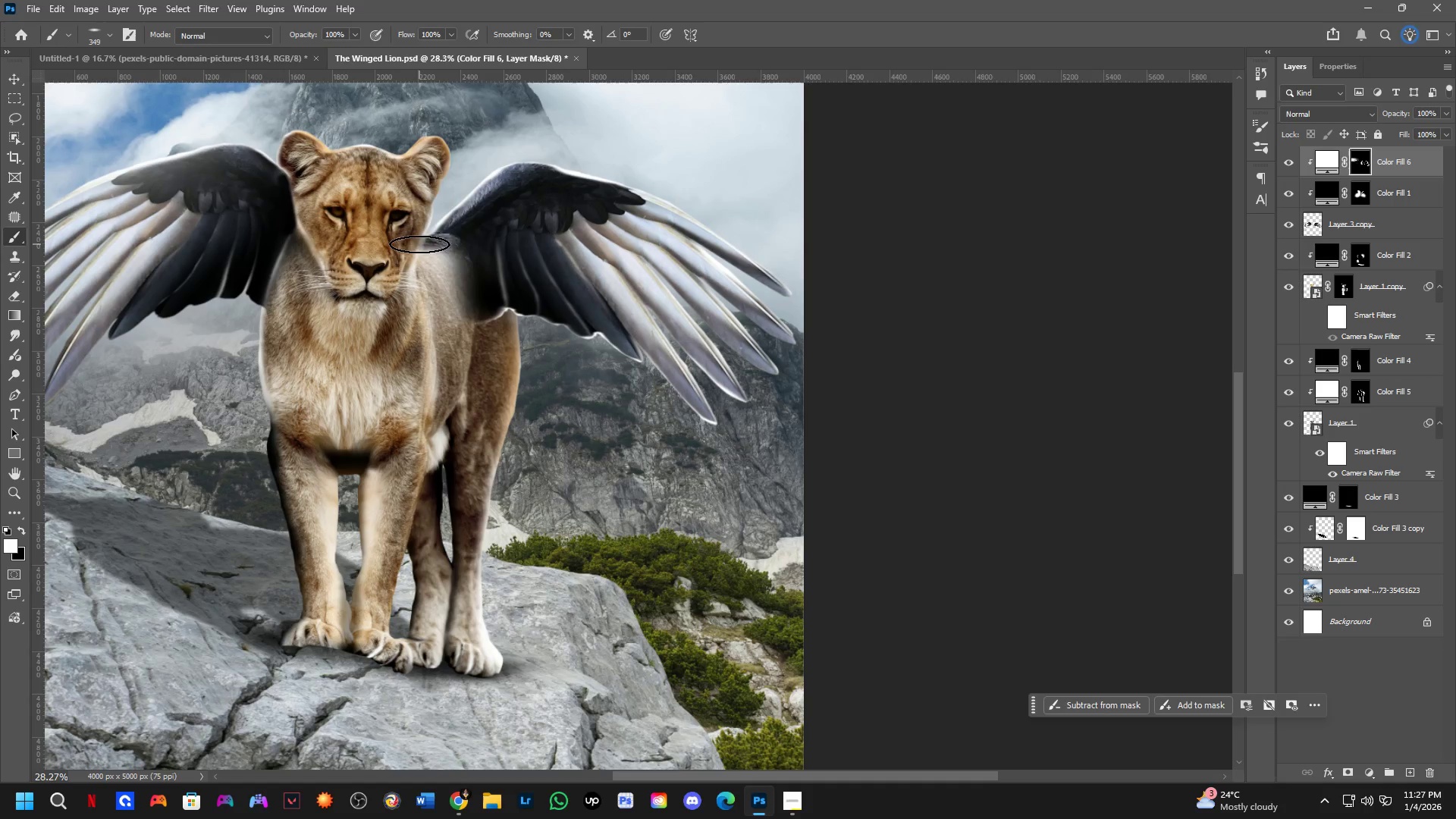 
left_click_drag(start_coordinate=[422, 238], to_coordinate=[437, 337])
 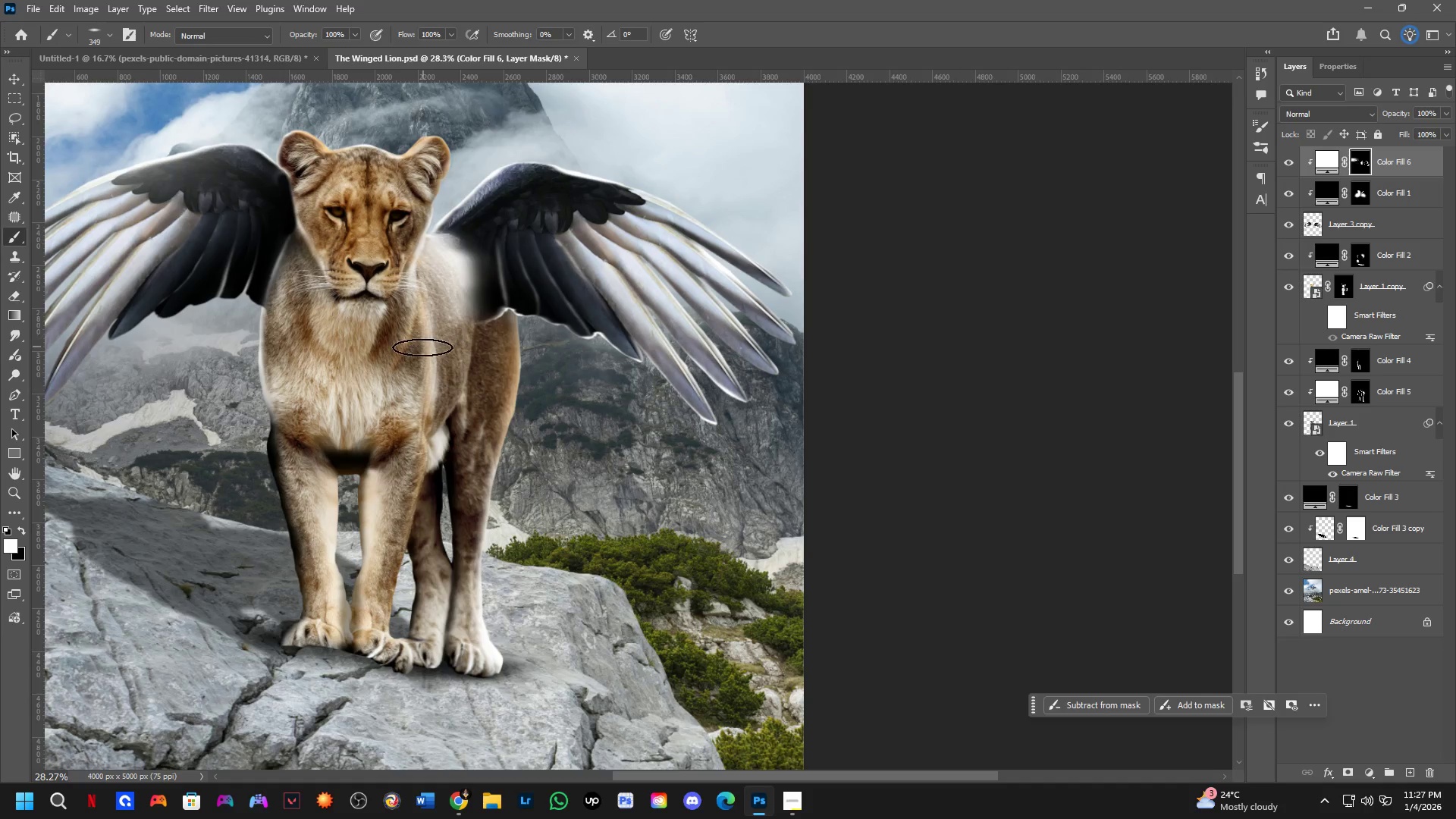 
hold_key(key=Space, duration=0.47)
 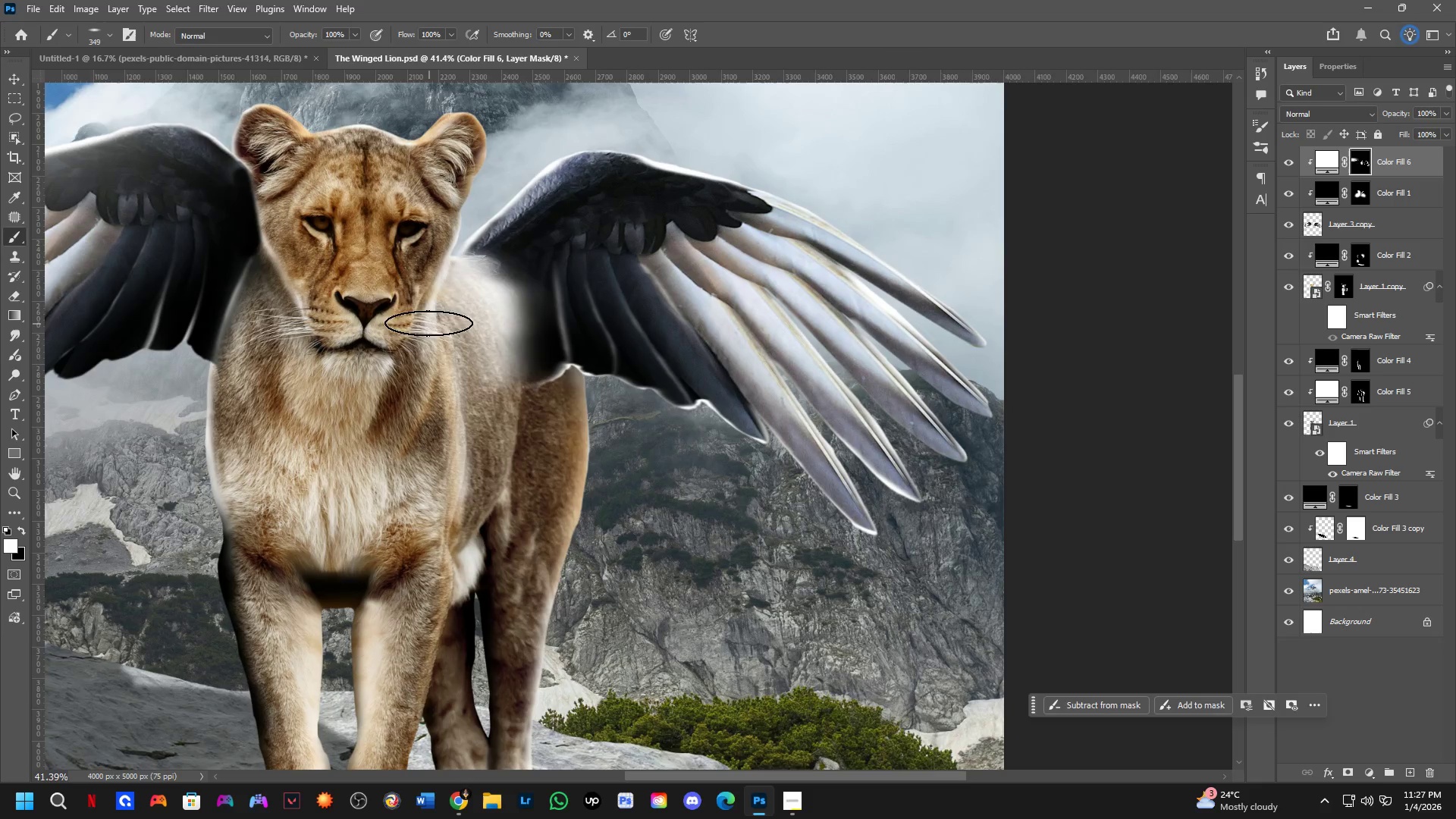 
left_click_drag(start_coordinate=[442, 381], to_coordinate=[460, 414])
 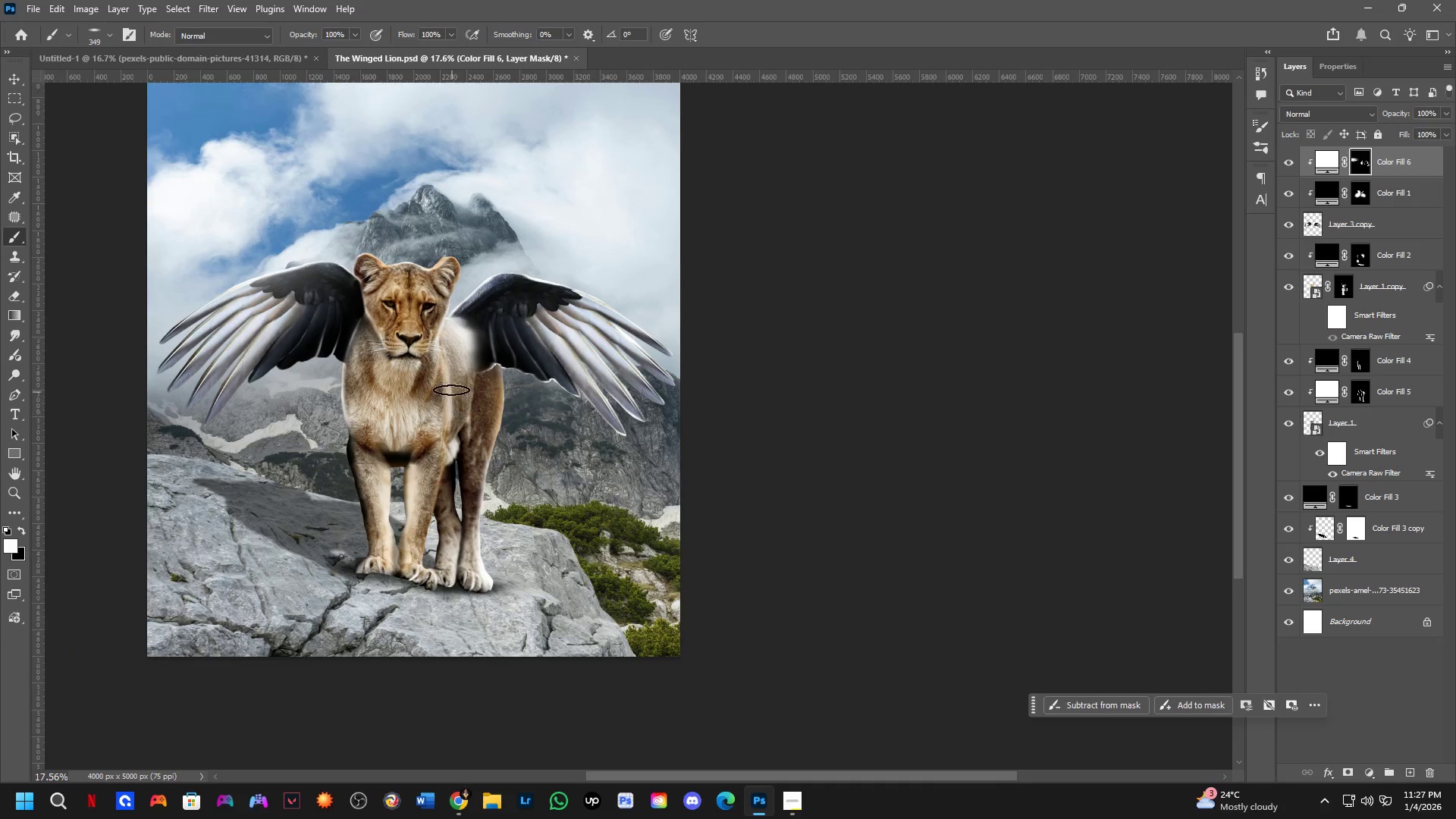 
scroll: coordinate [435, 373], scroll_direction: down, amount: 5.0
 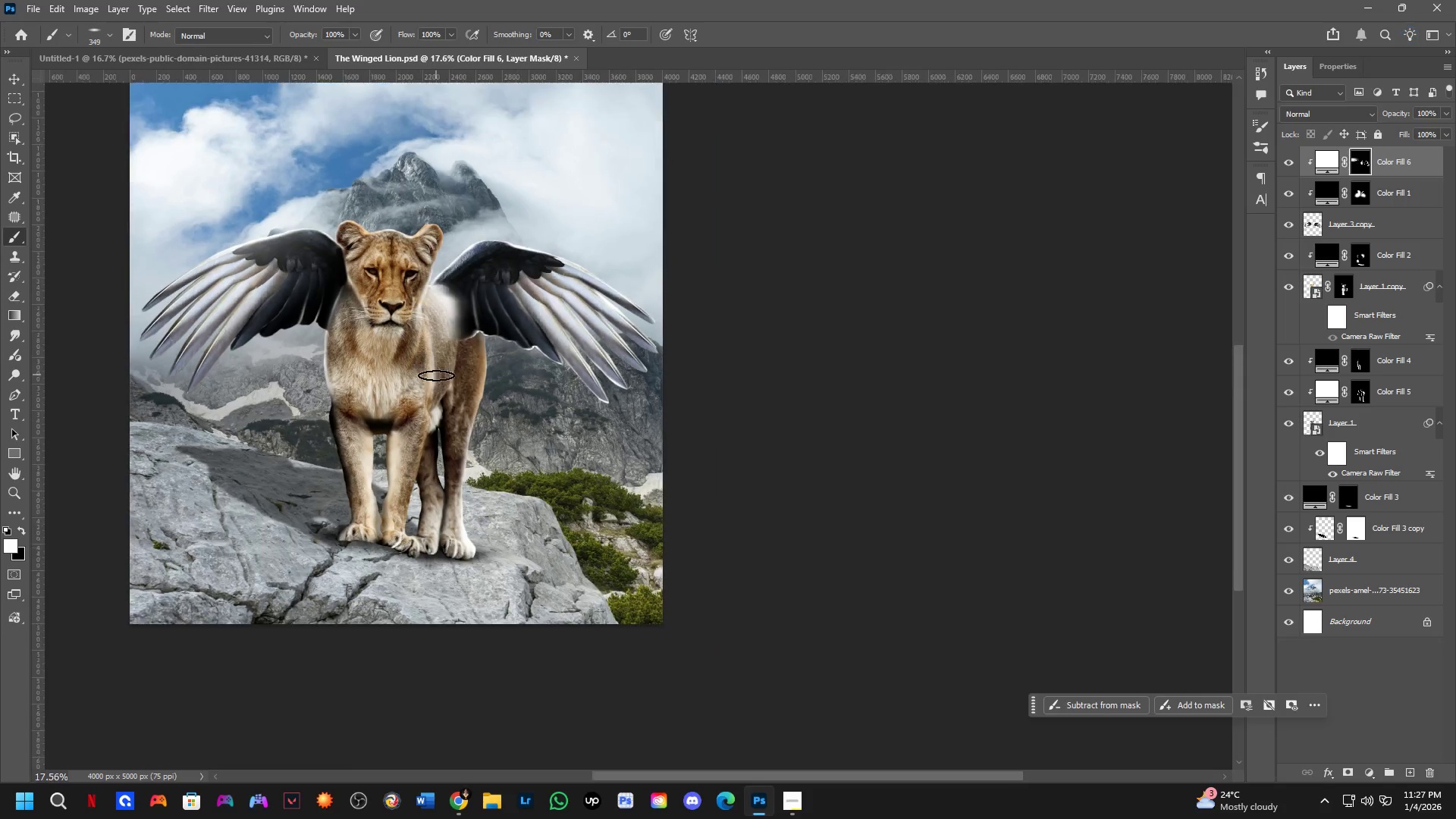 
key(X)
 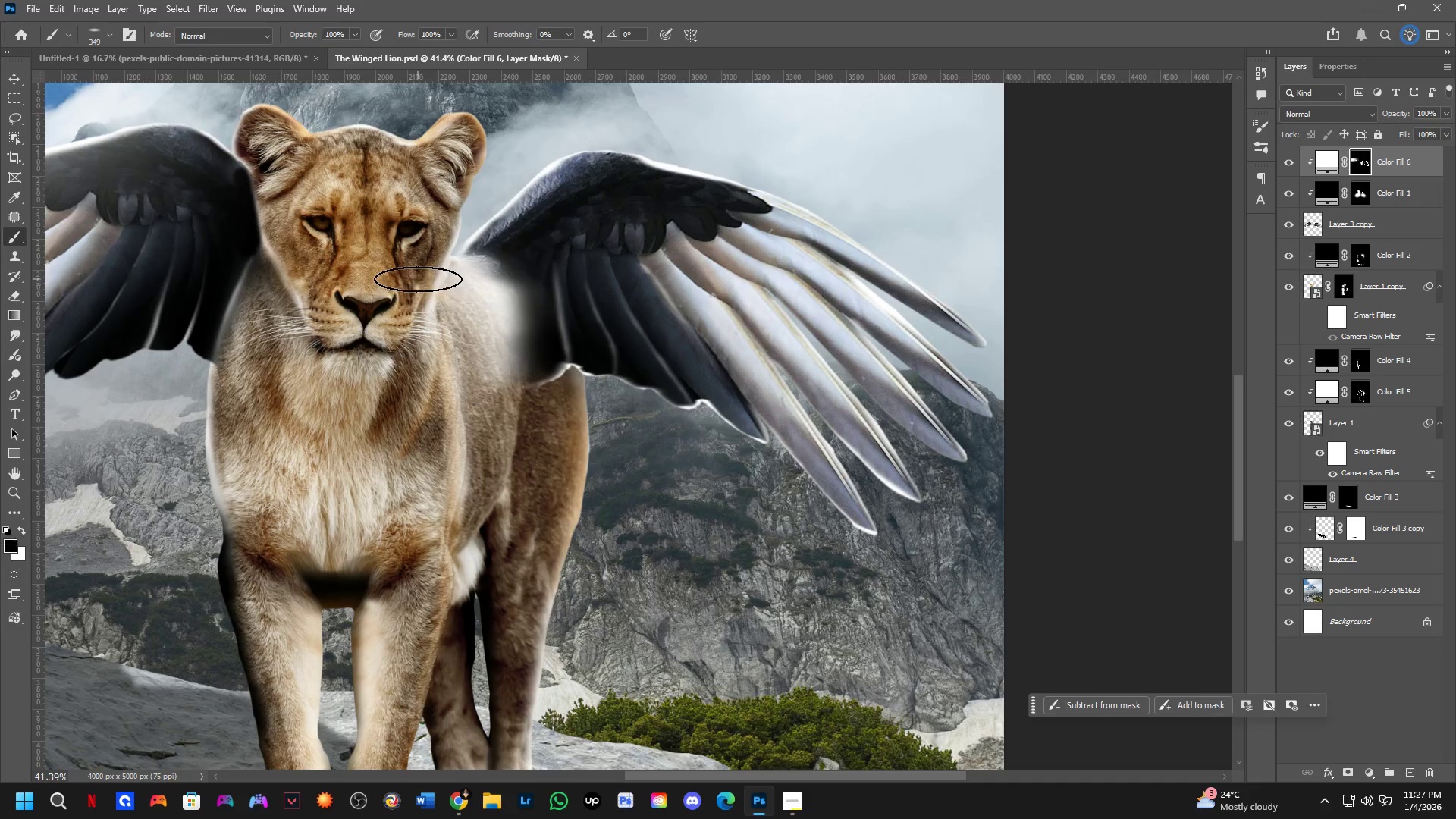 
left_click_drag(start_coordinate=[418, 281], to_coordinate=[445, 394])
 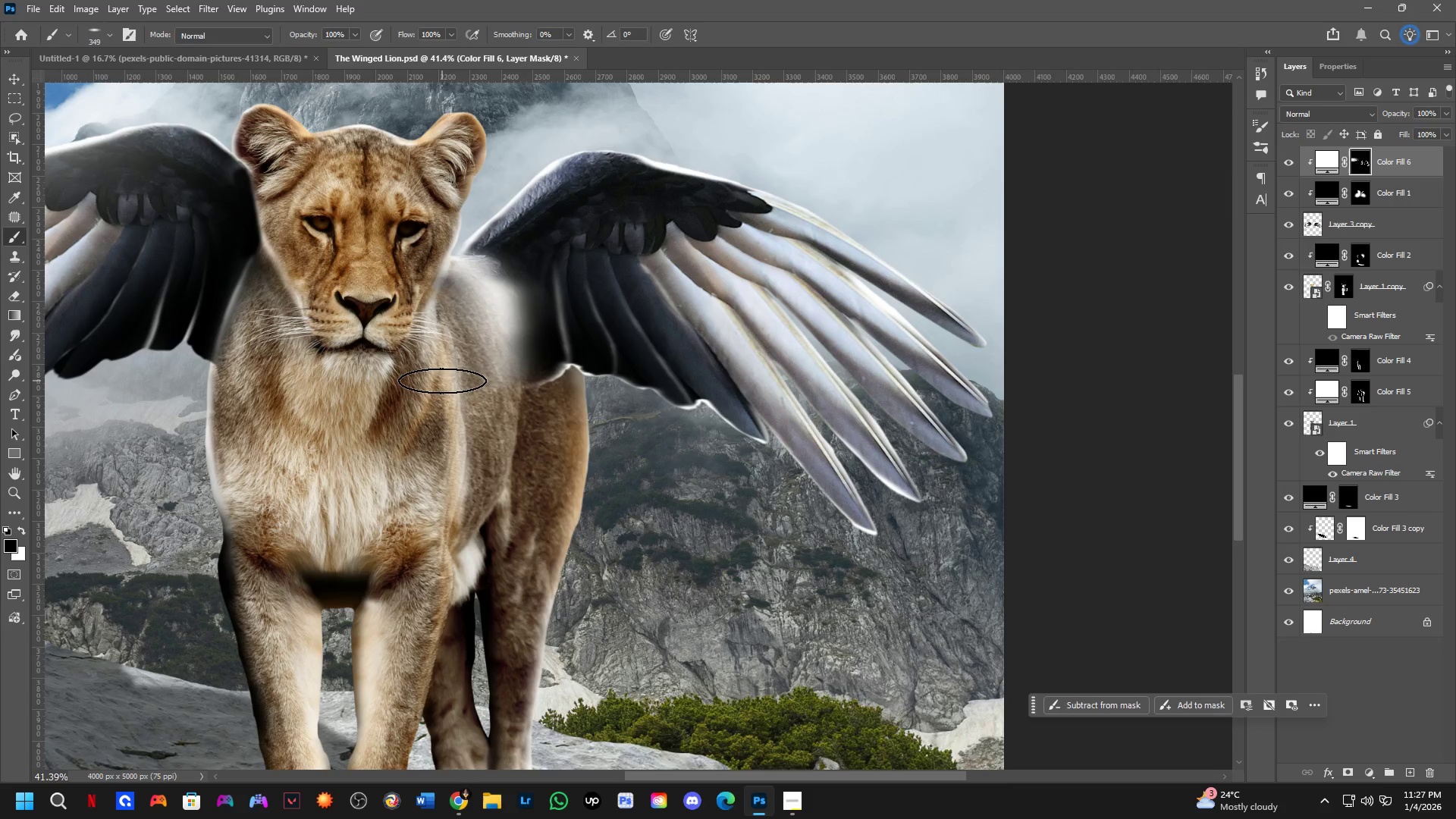 
scroll: coordinate [435, 352], scroll_direction: up, amount: 9.0
 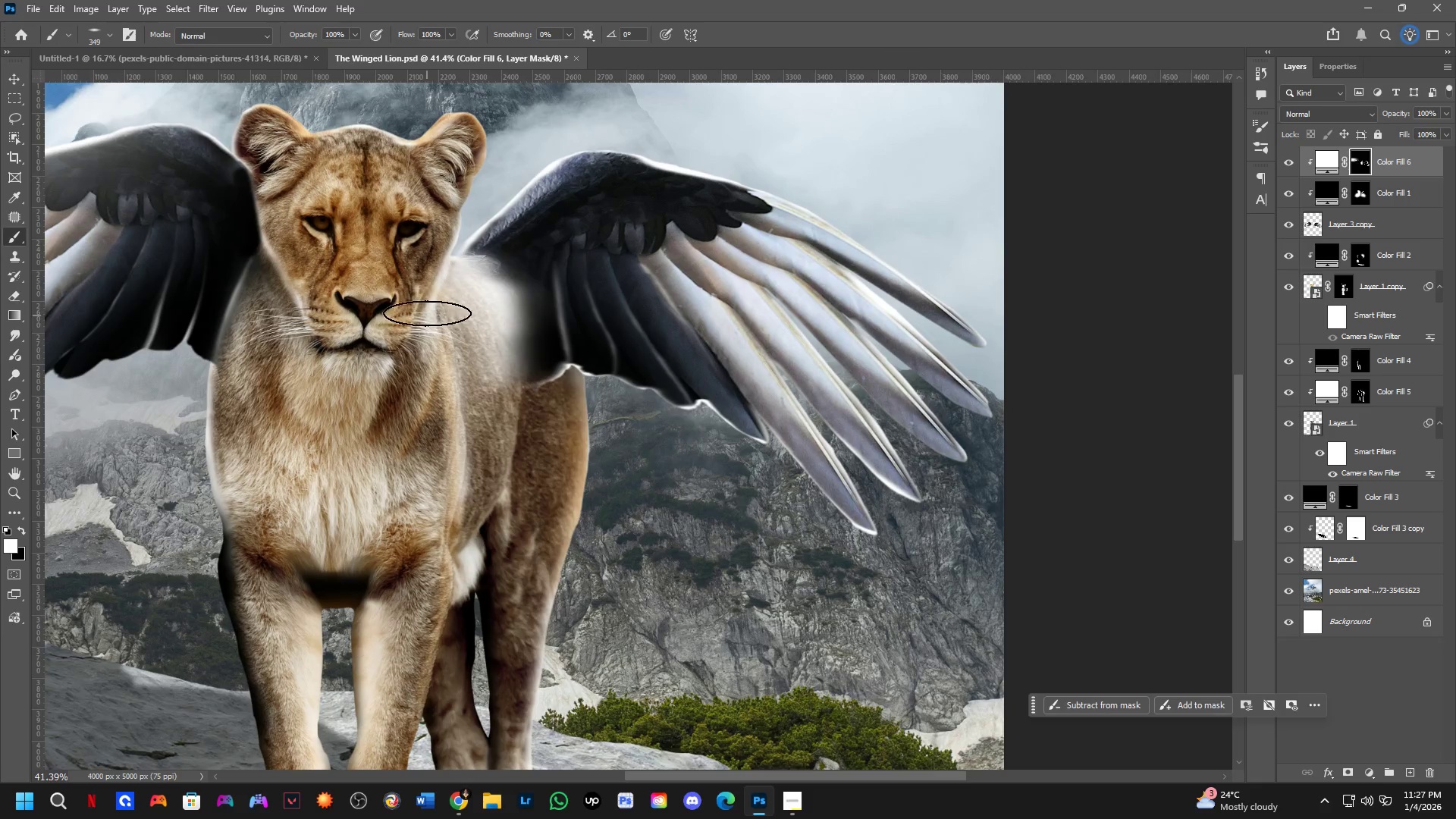 
key(Control+Z)
 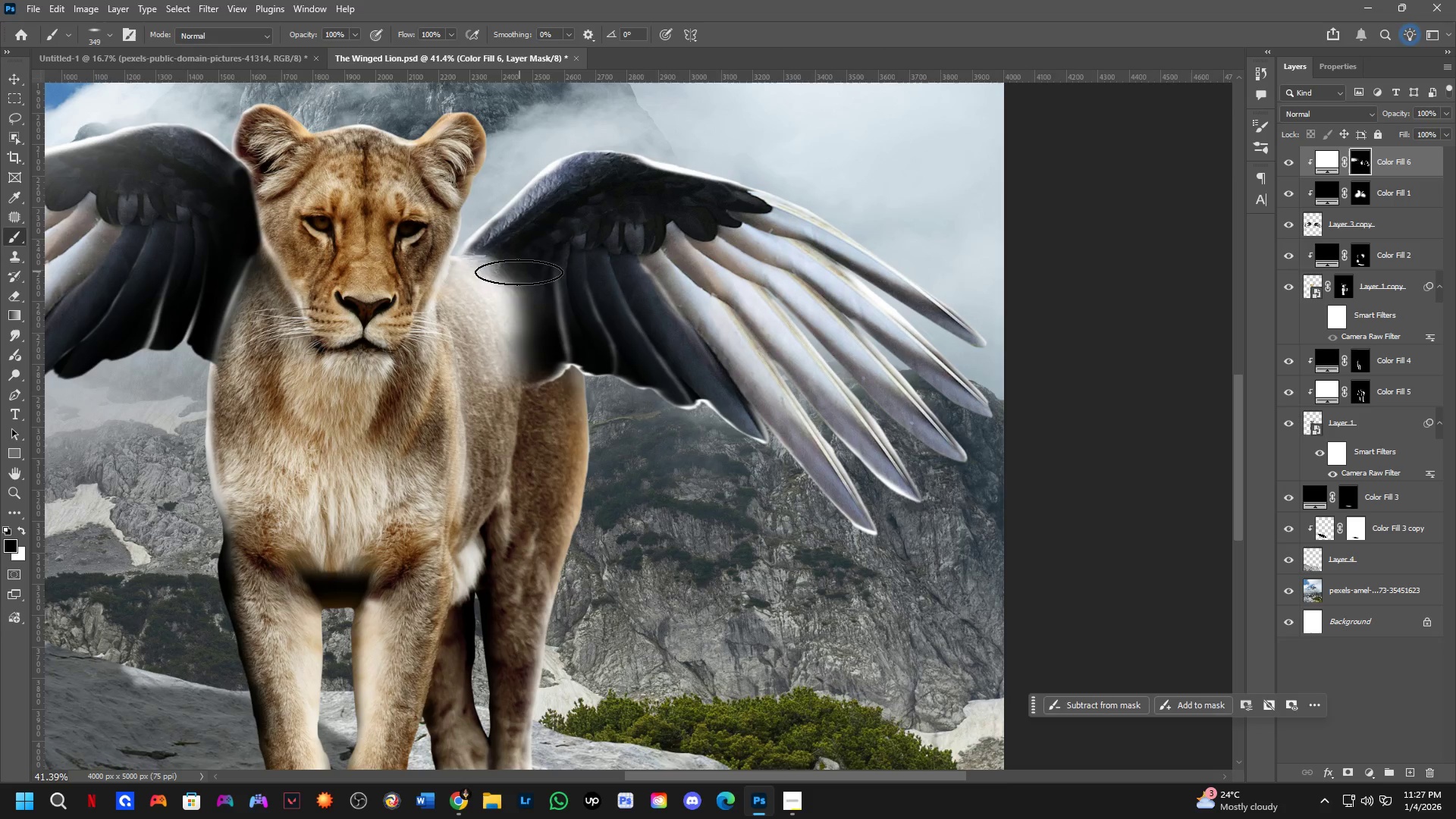 
key(Control+Z)
 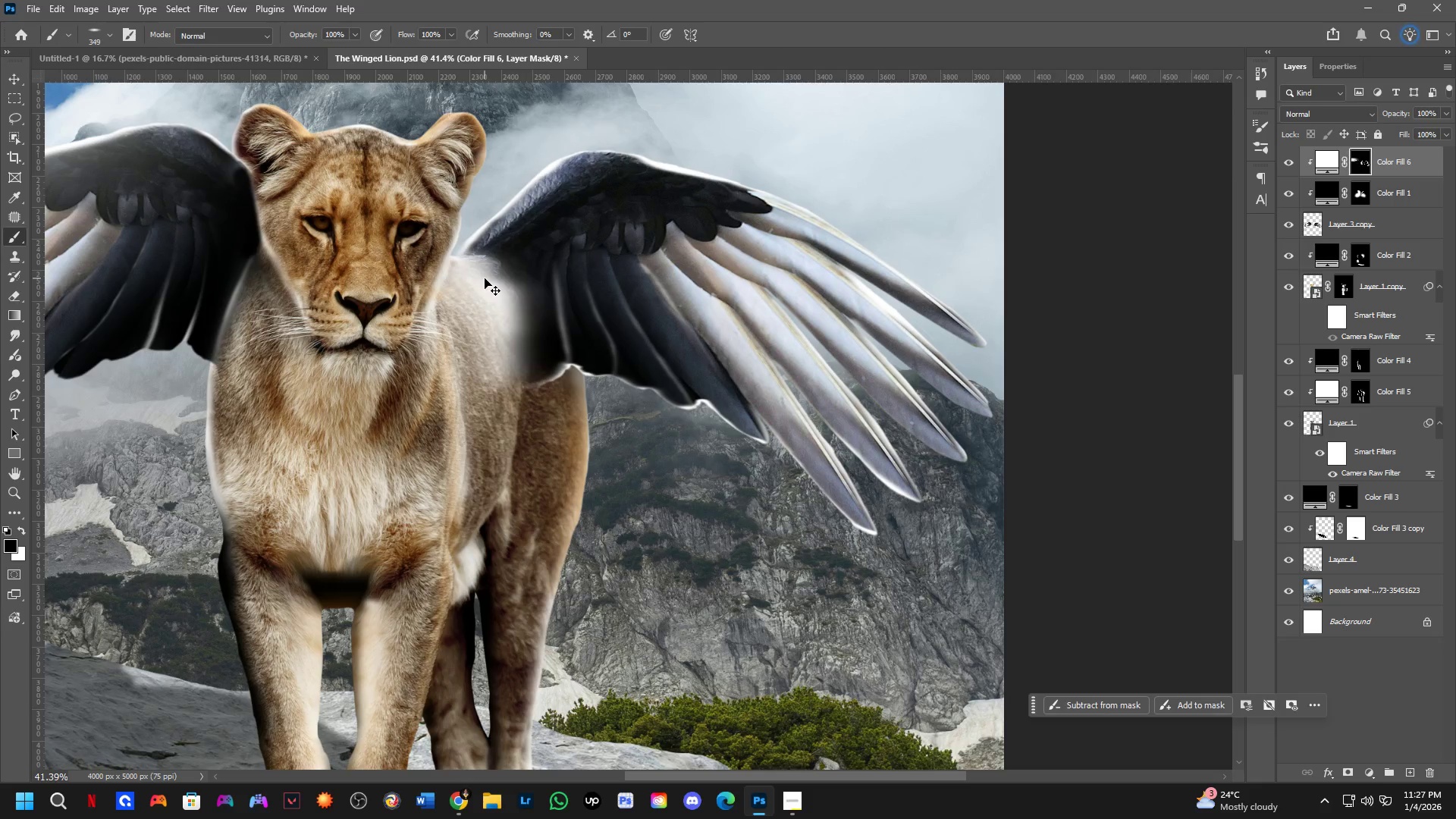 
key(Control+Z)
 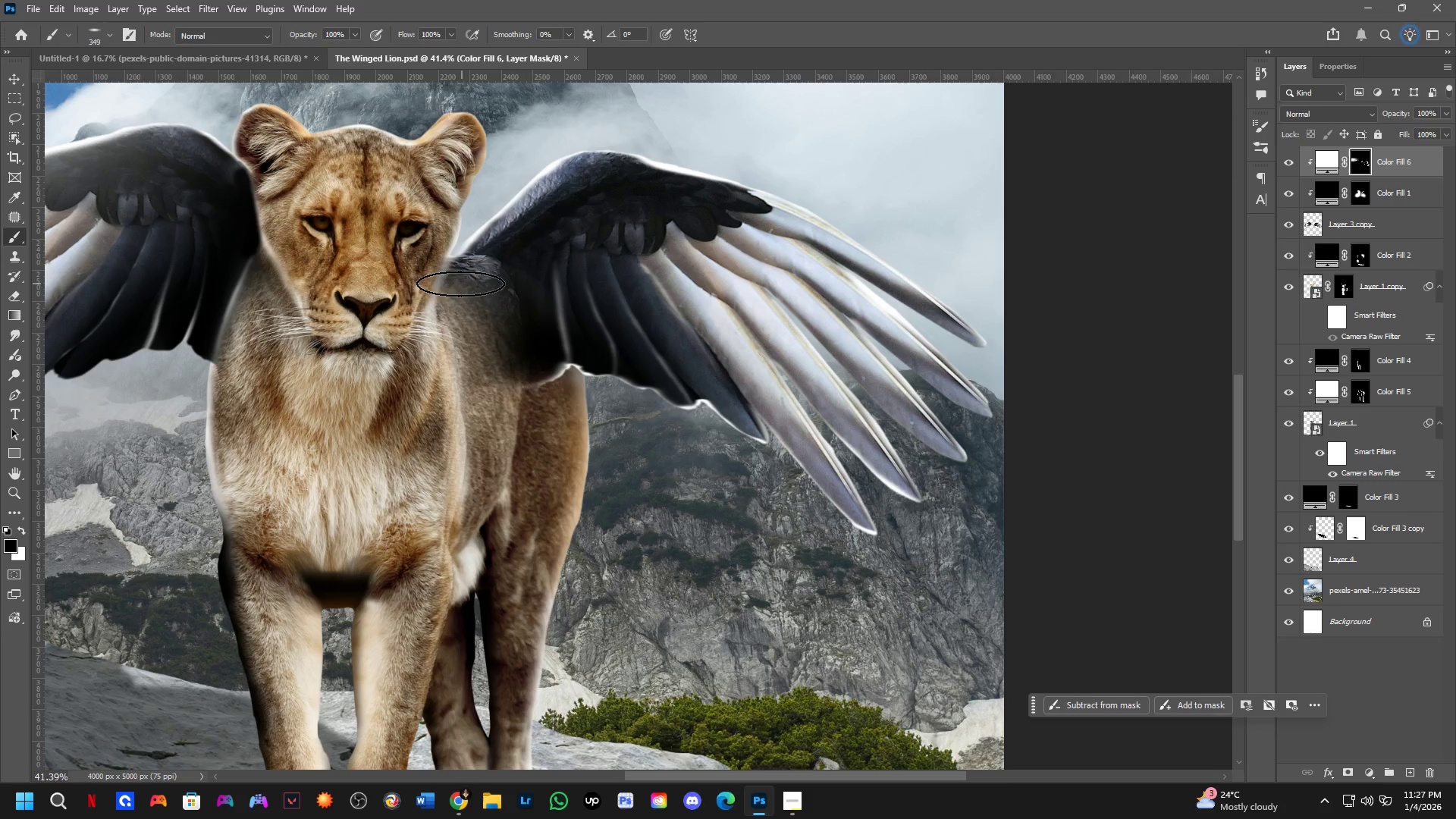 
key(Alt+AltLeft)
 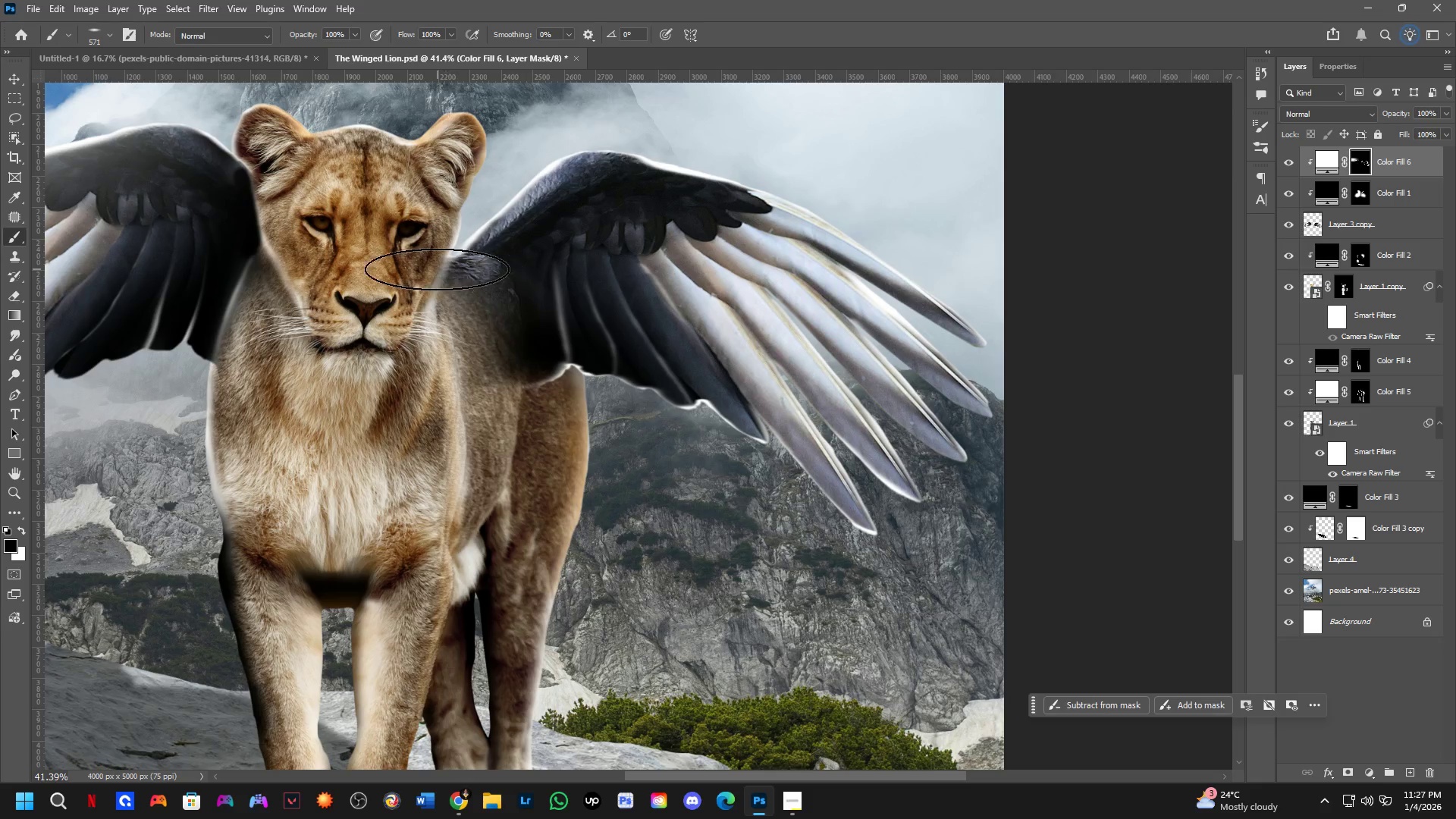 
left_click_drag(start_coordinate=[419, 269], to_coordinate=[422, 327])
 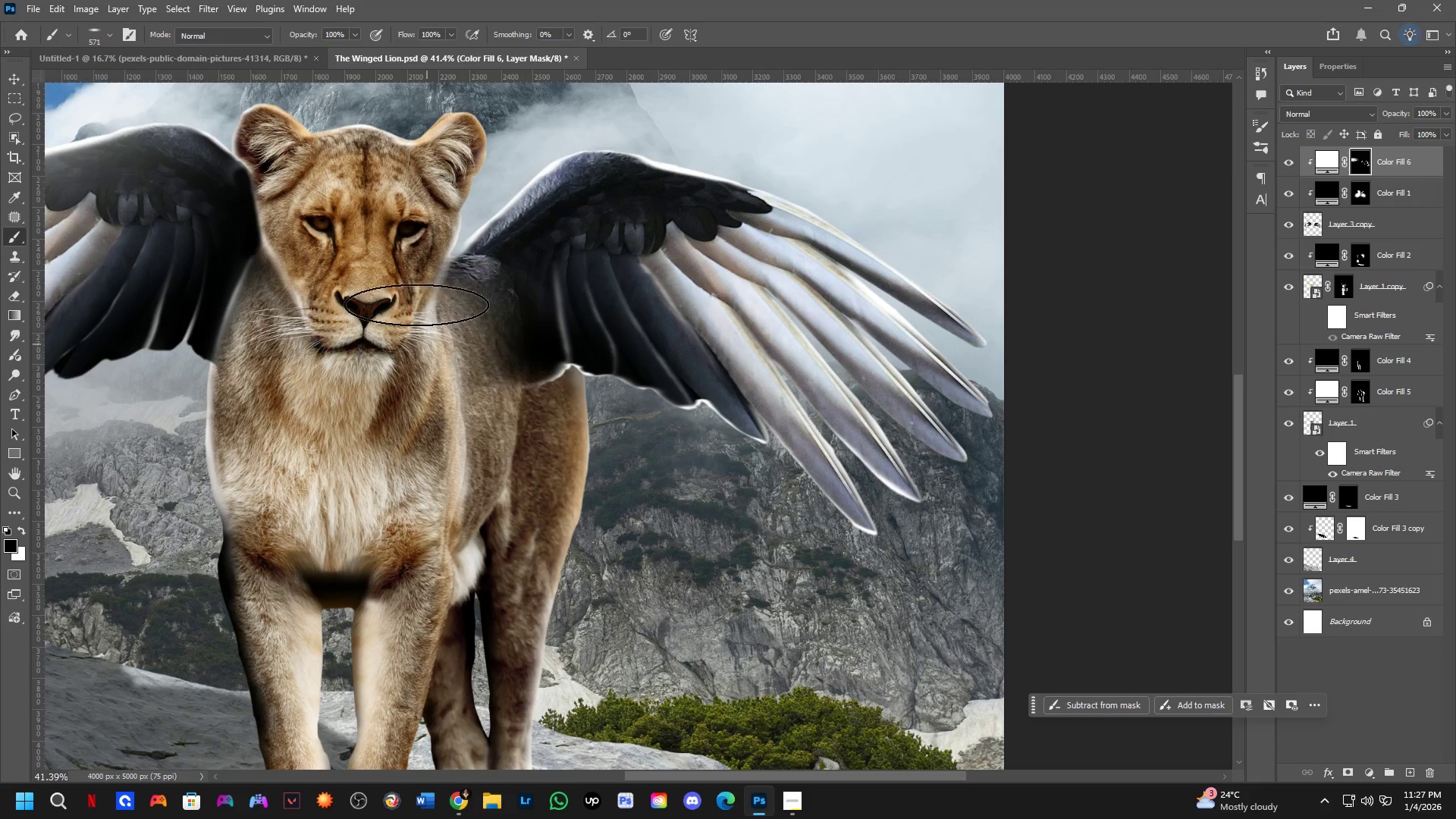 
key(X)
 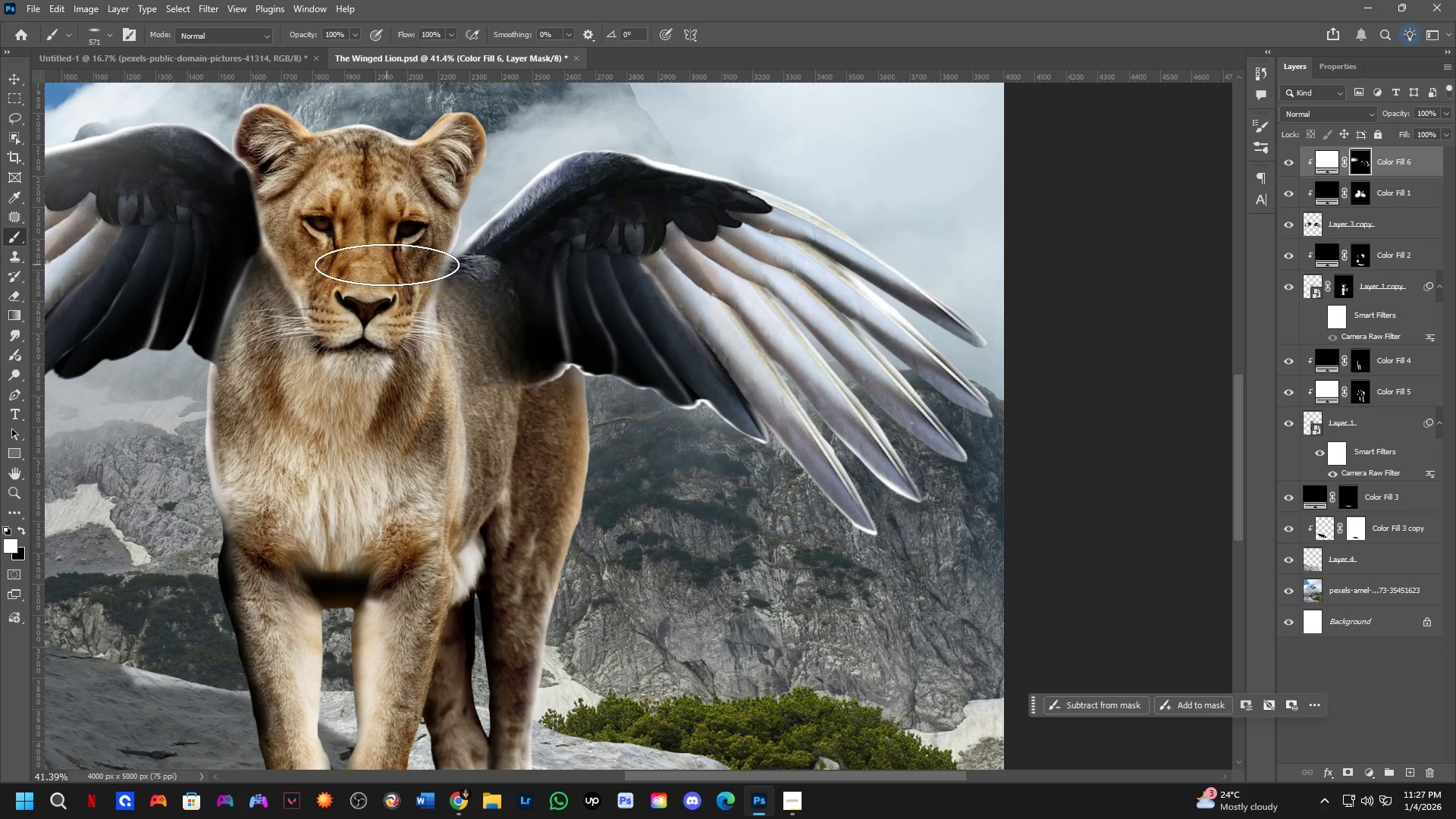 
left_click_drag(start_coordinate=[387, 264], to_coordinate=[375, 287])
 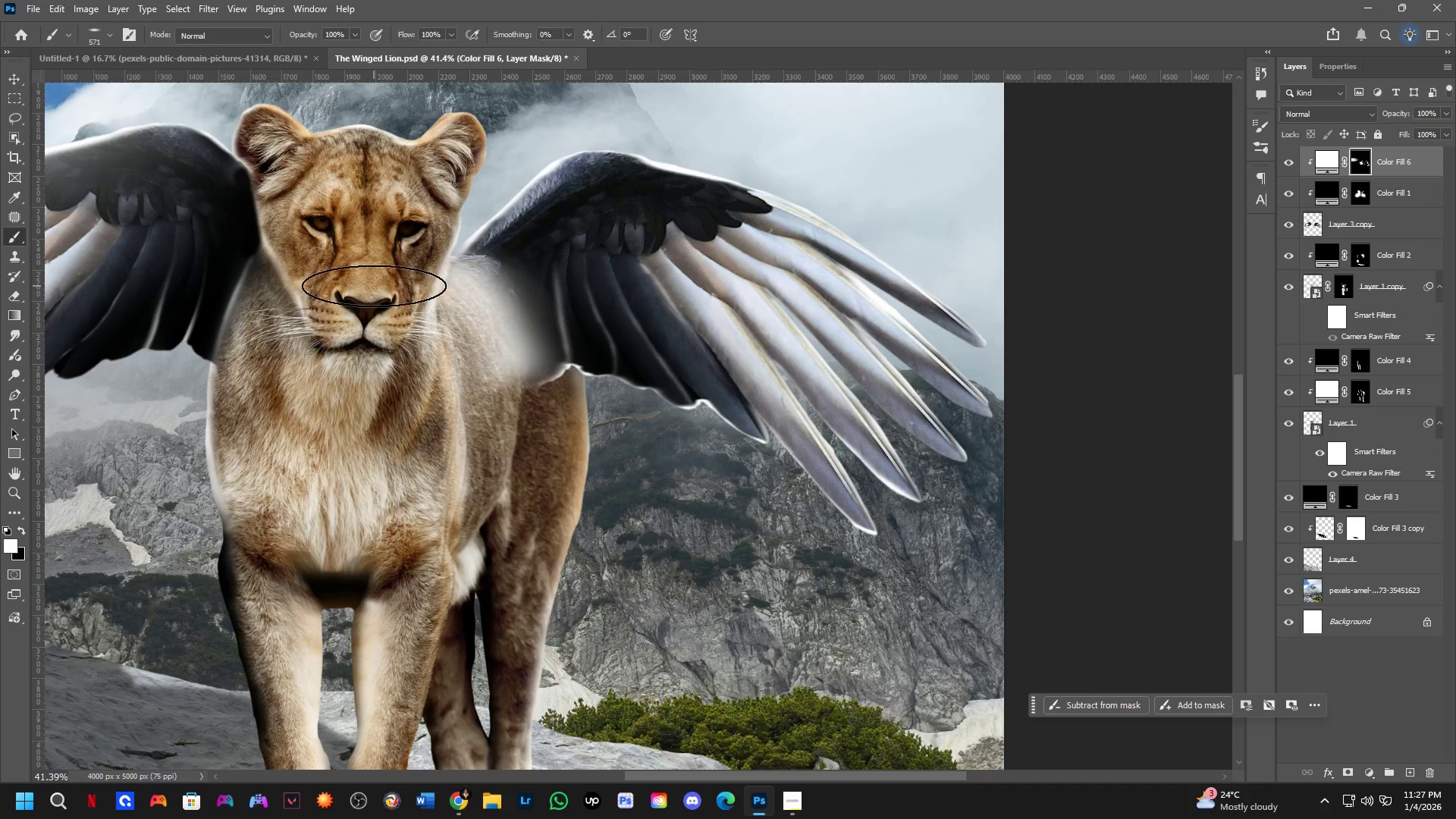 
hold_key(key=Space, duration=0.44)
 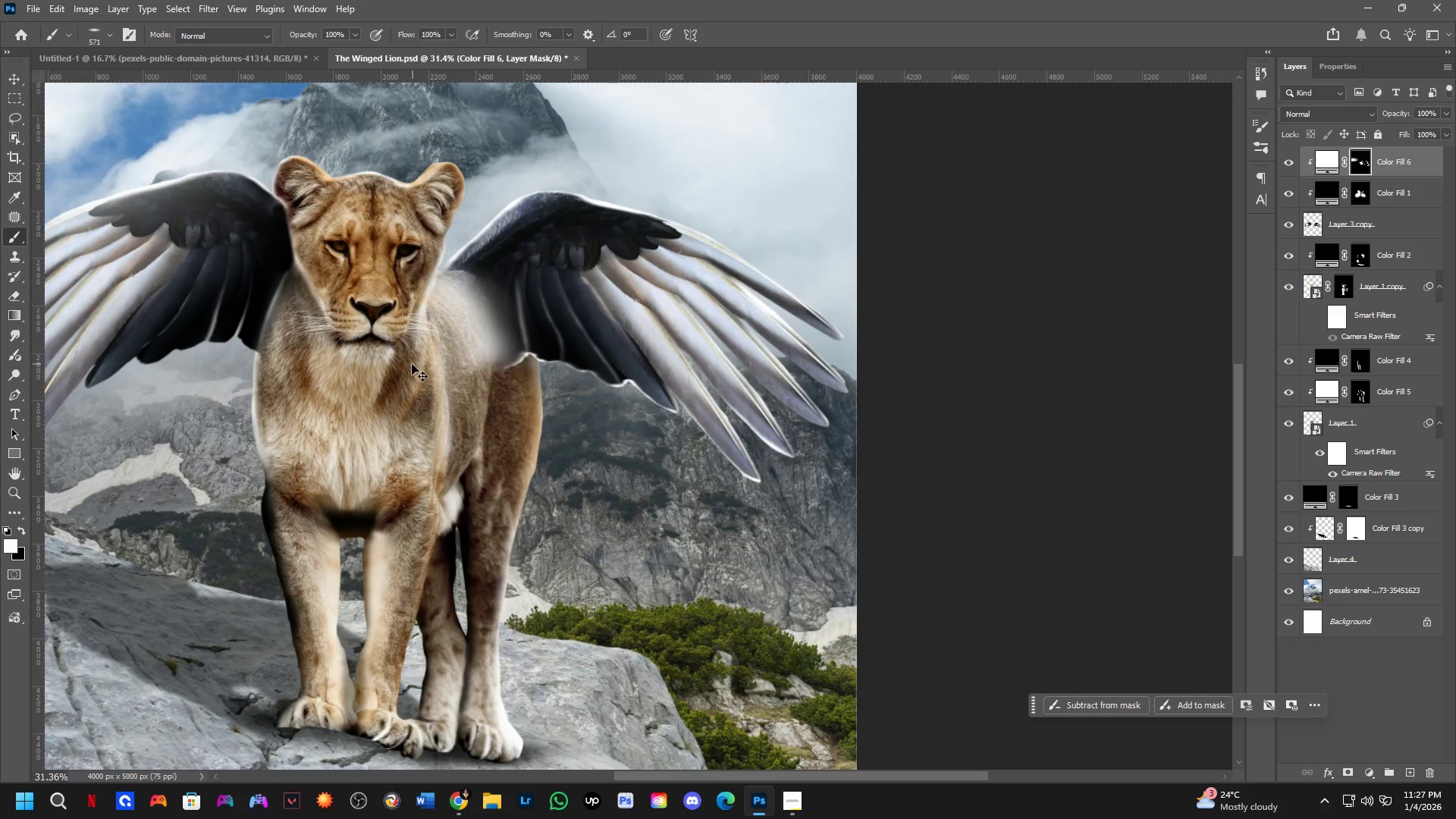 
left_click_drag(start_coordinate=[422, 347], to_coordinate=[431, 362])
 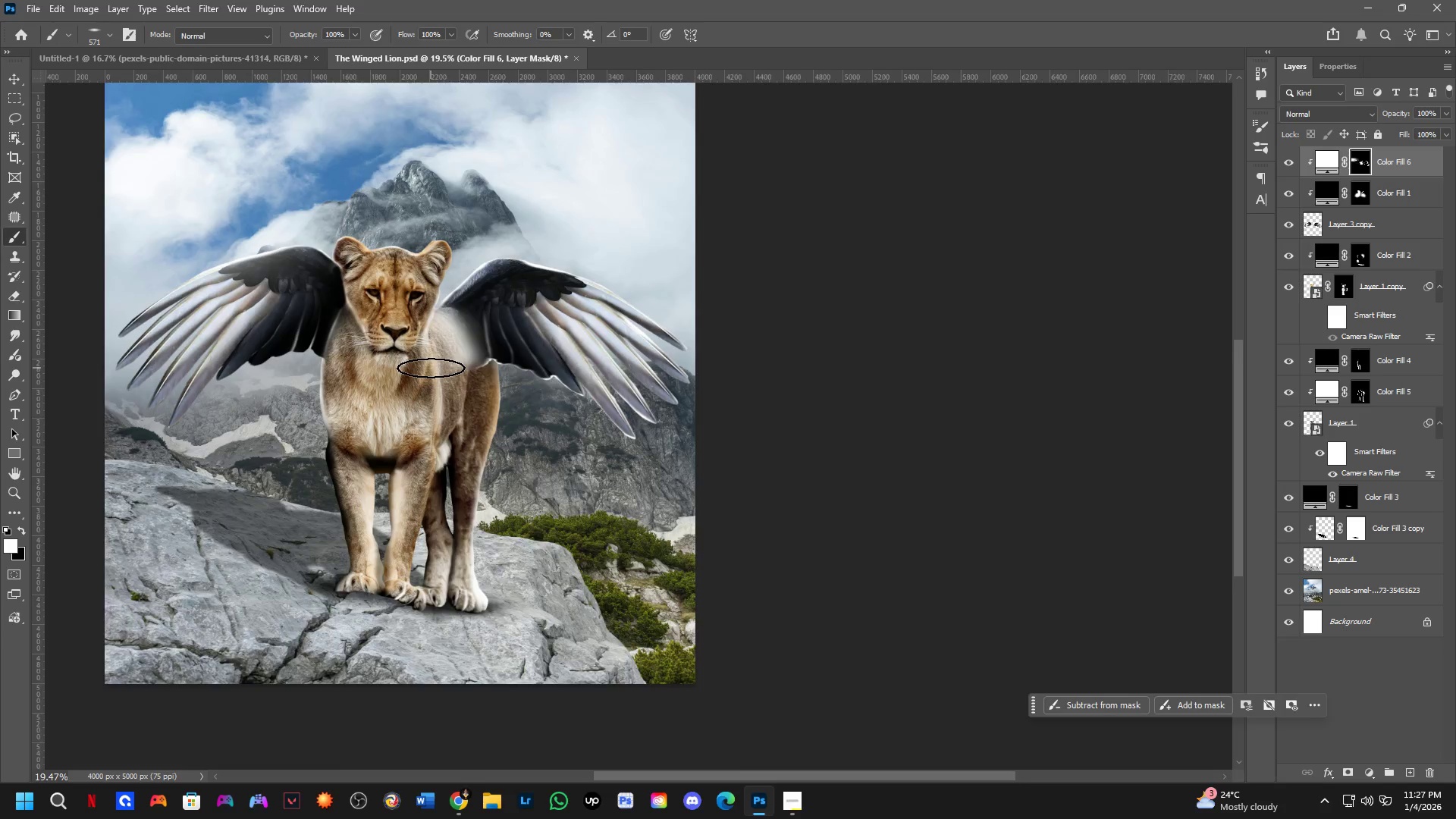 
scroll: coordinate [413, 338], scroll_direction: down, amount: 8.0
 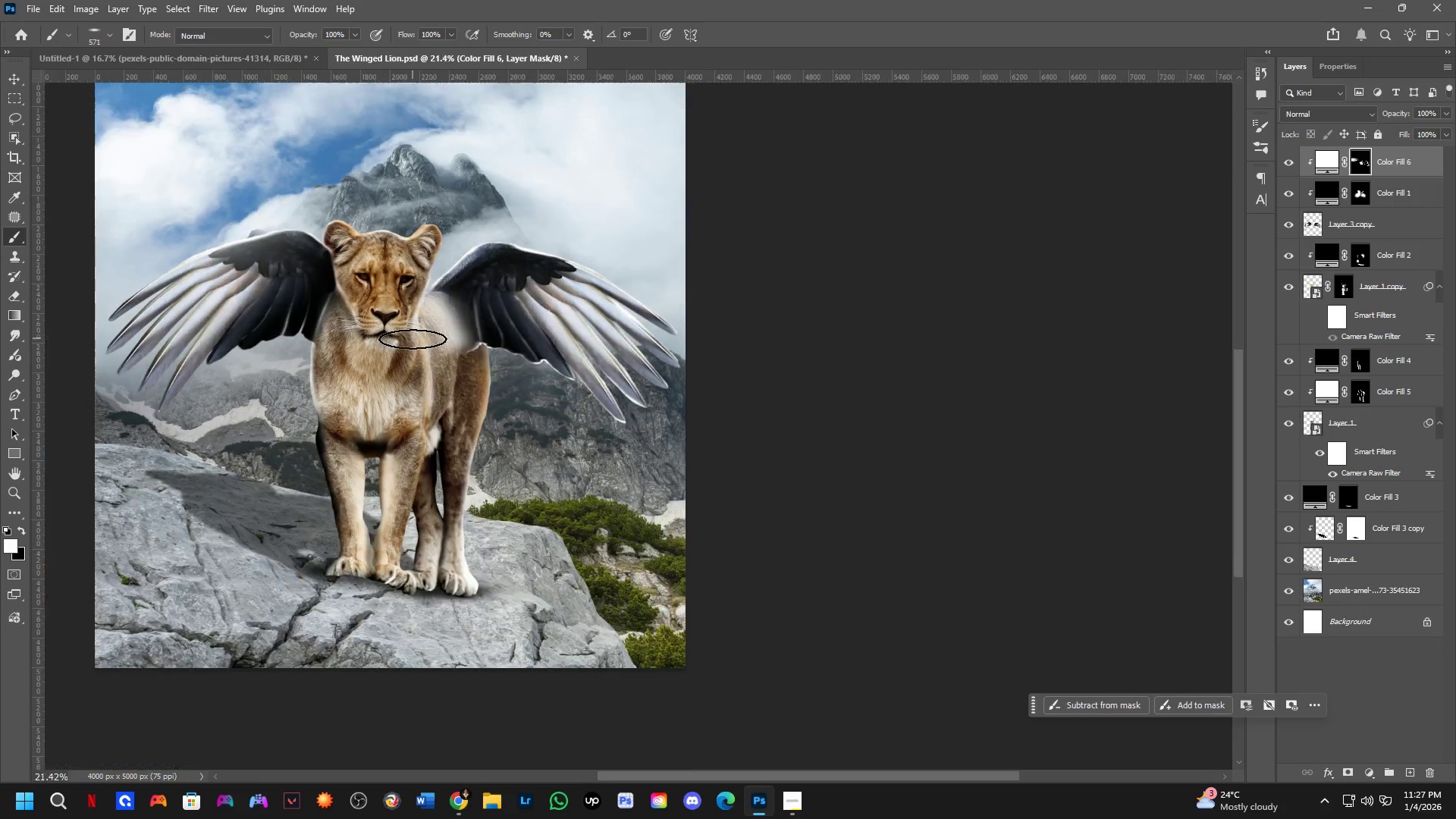 
scroll: coordinate [431, 368], scroll_direction: up, amount: 4.0
 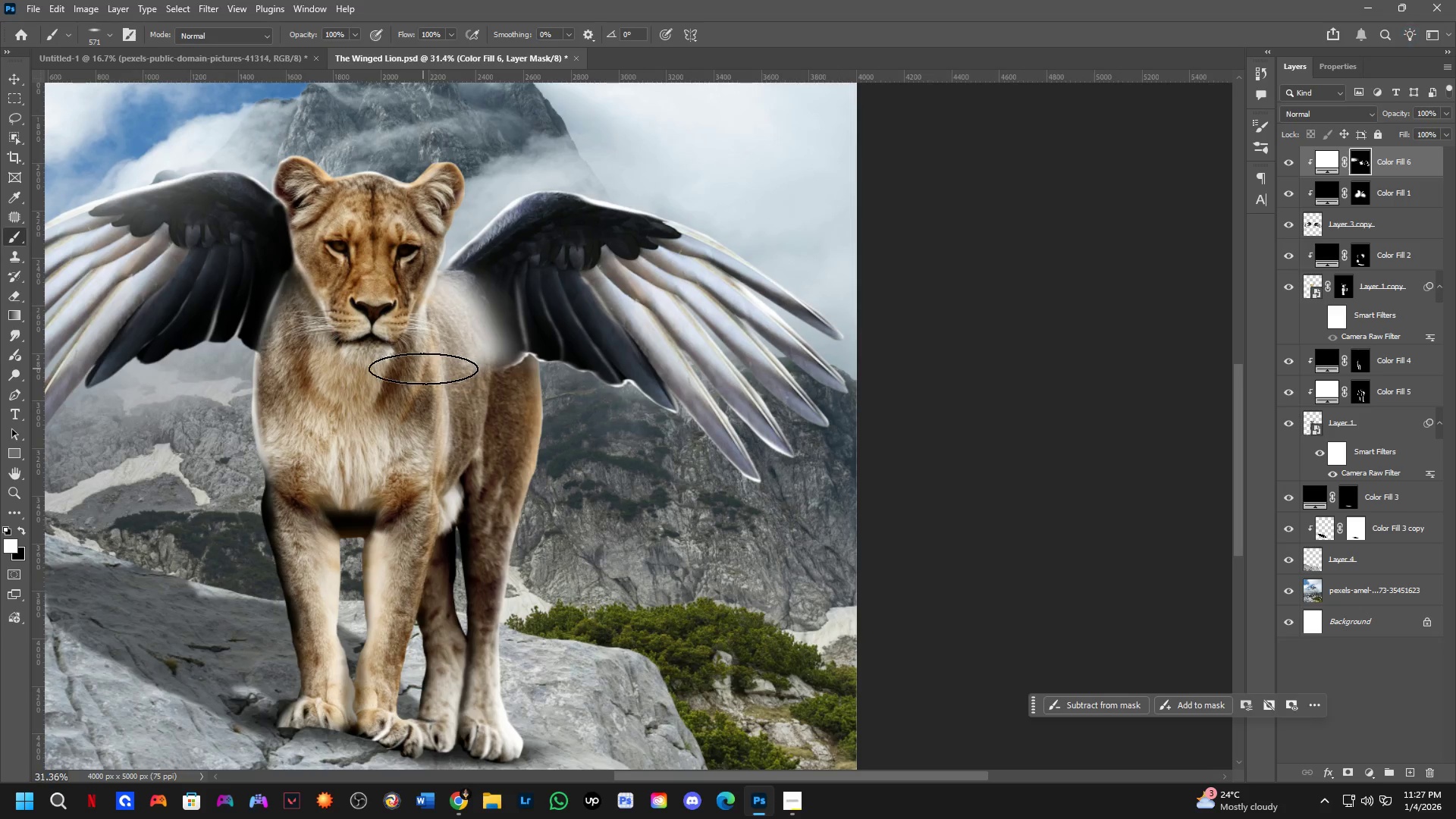 
key(Control+Z)
 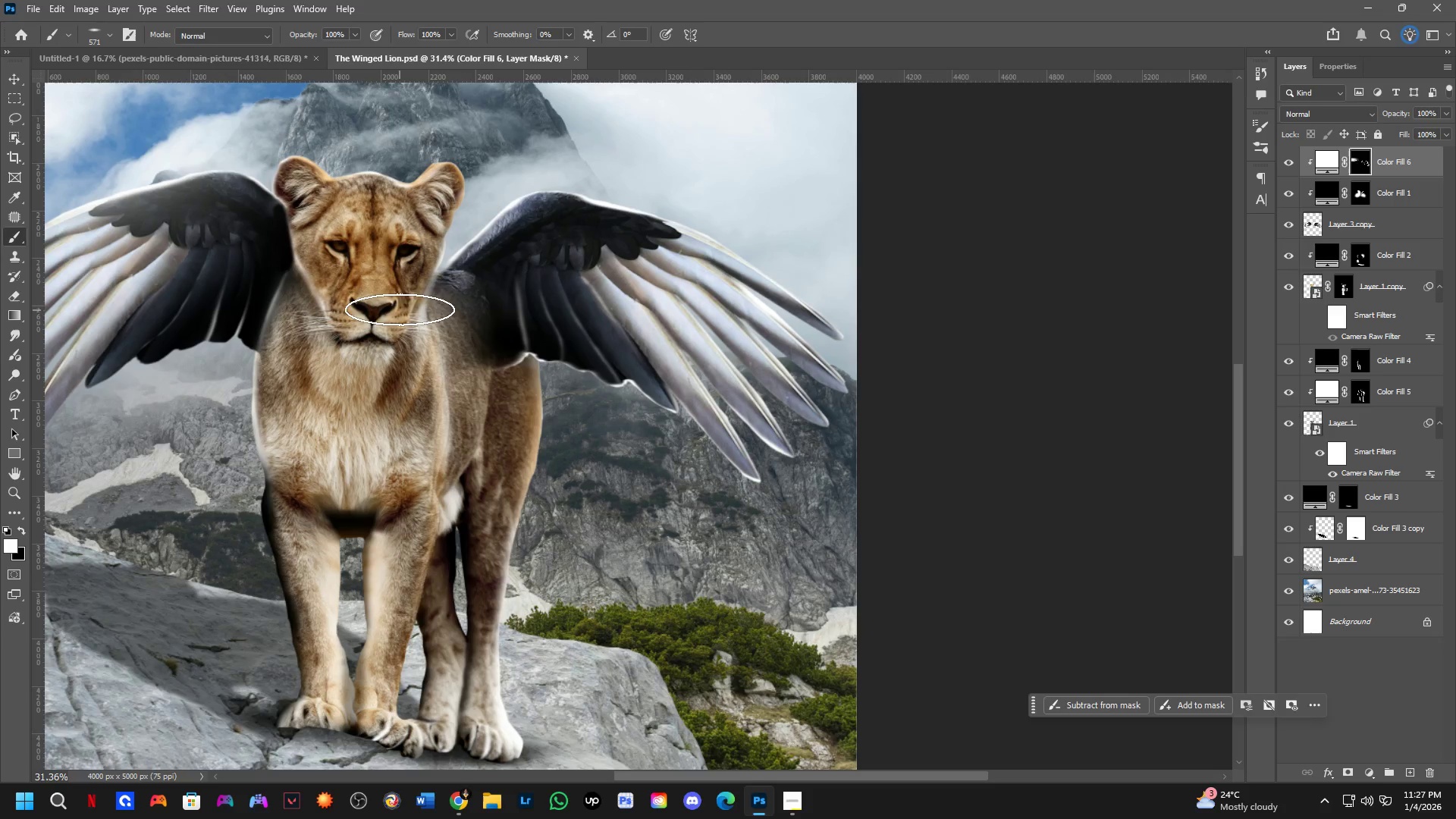 
left_click_drag(start_coordinate=[390, 285], to_coordinate=[423, 382])
 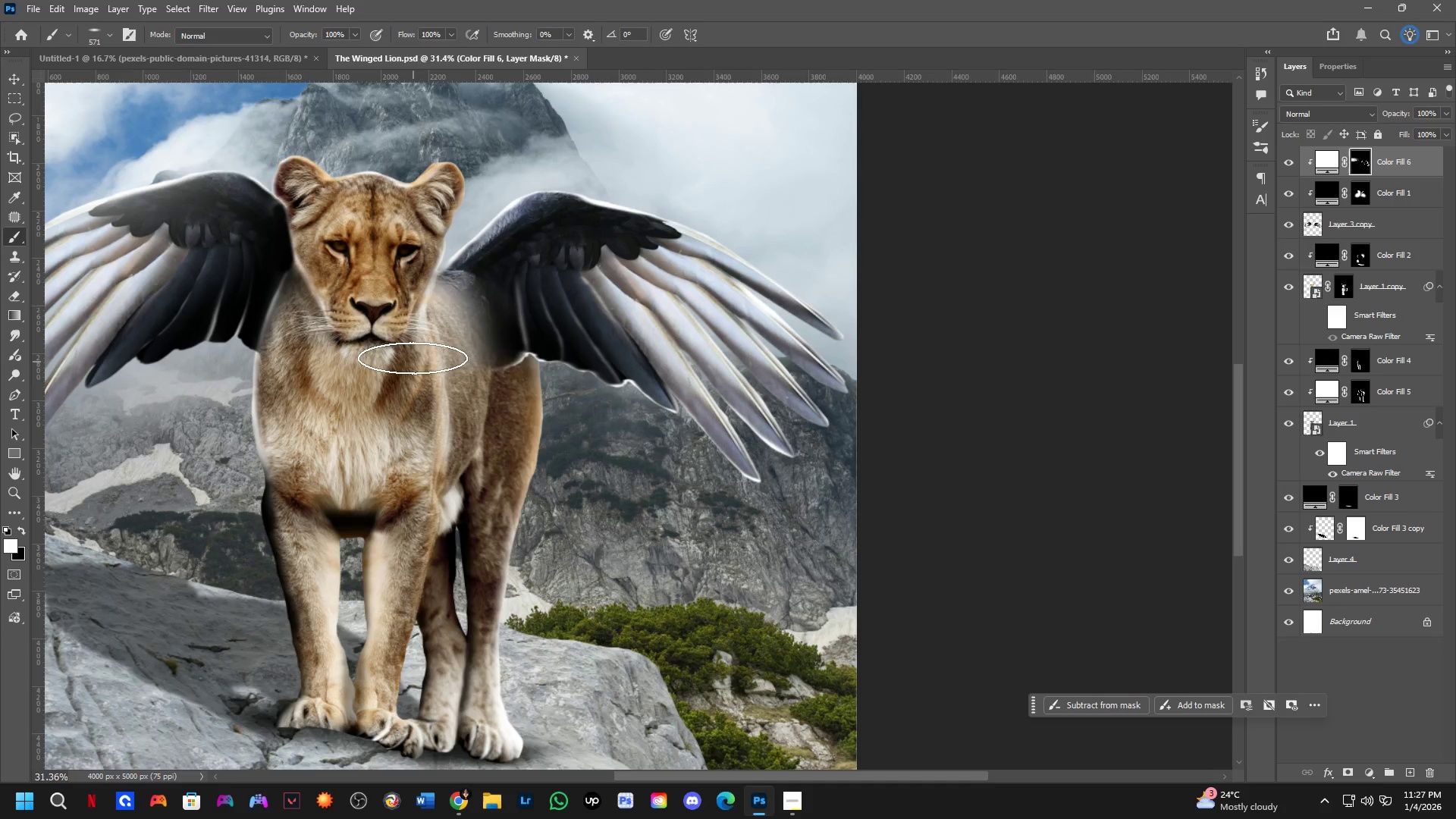 
key(Control+ControlLeft)
 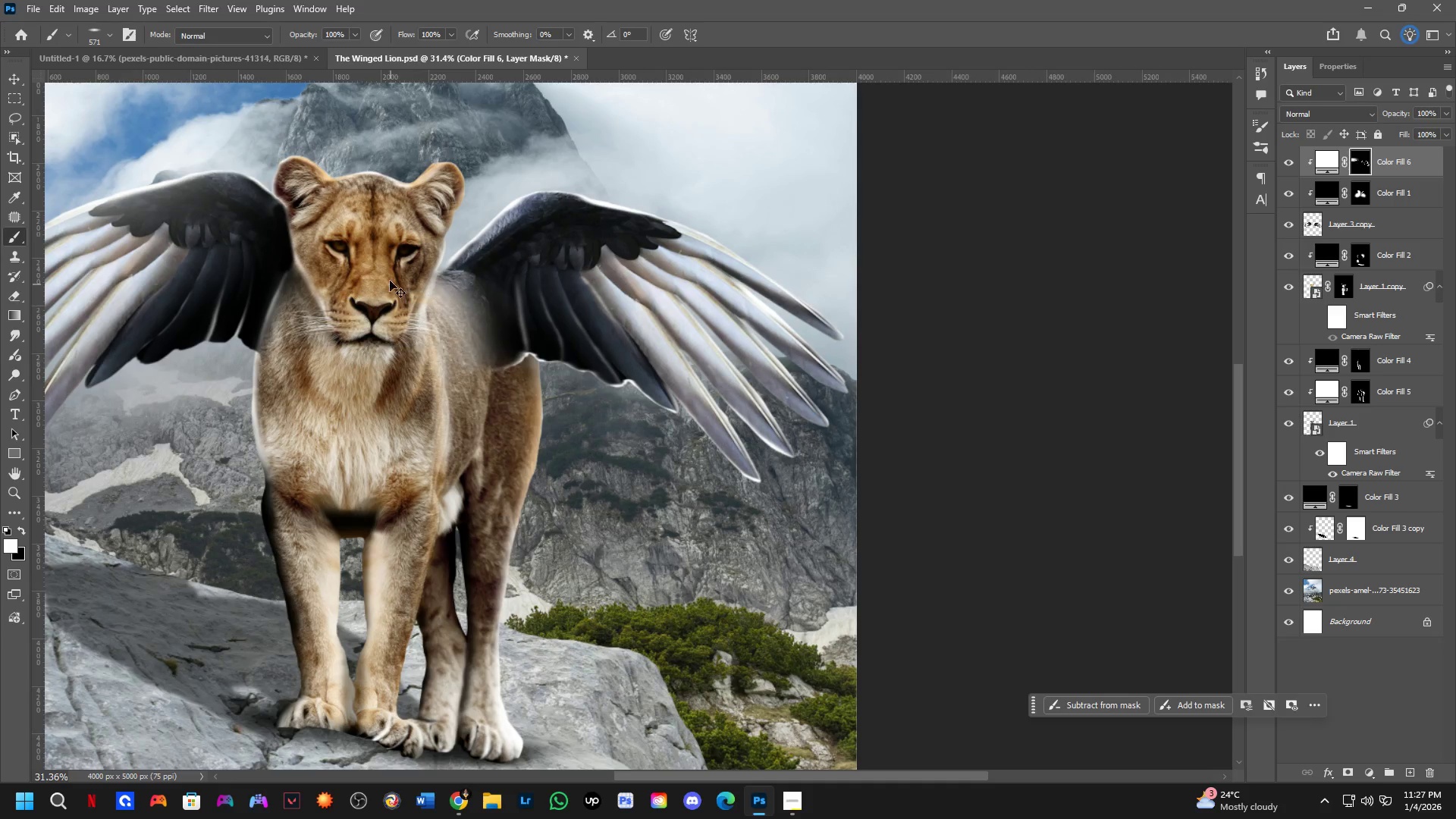 
key(Control+Z)
 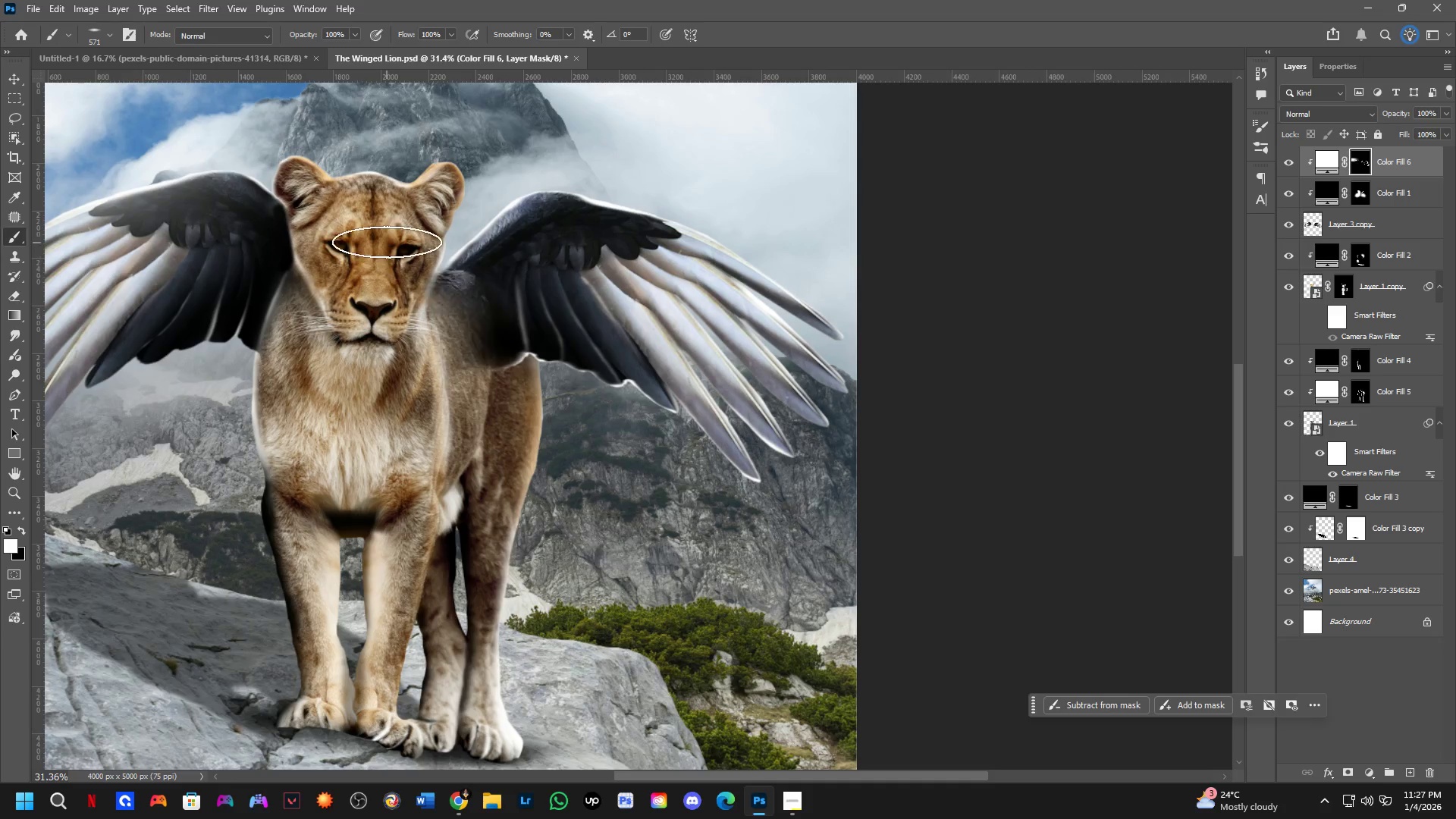 
left_click_drag(start_coordinate=[387, 240], to_coordinate=[403, 338])
 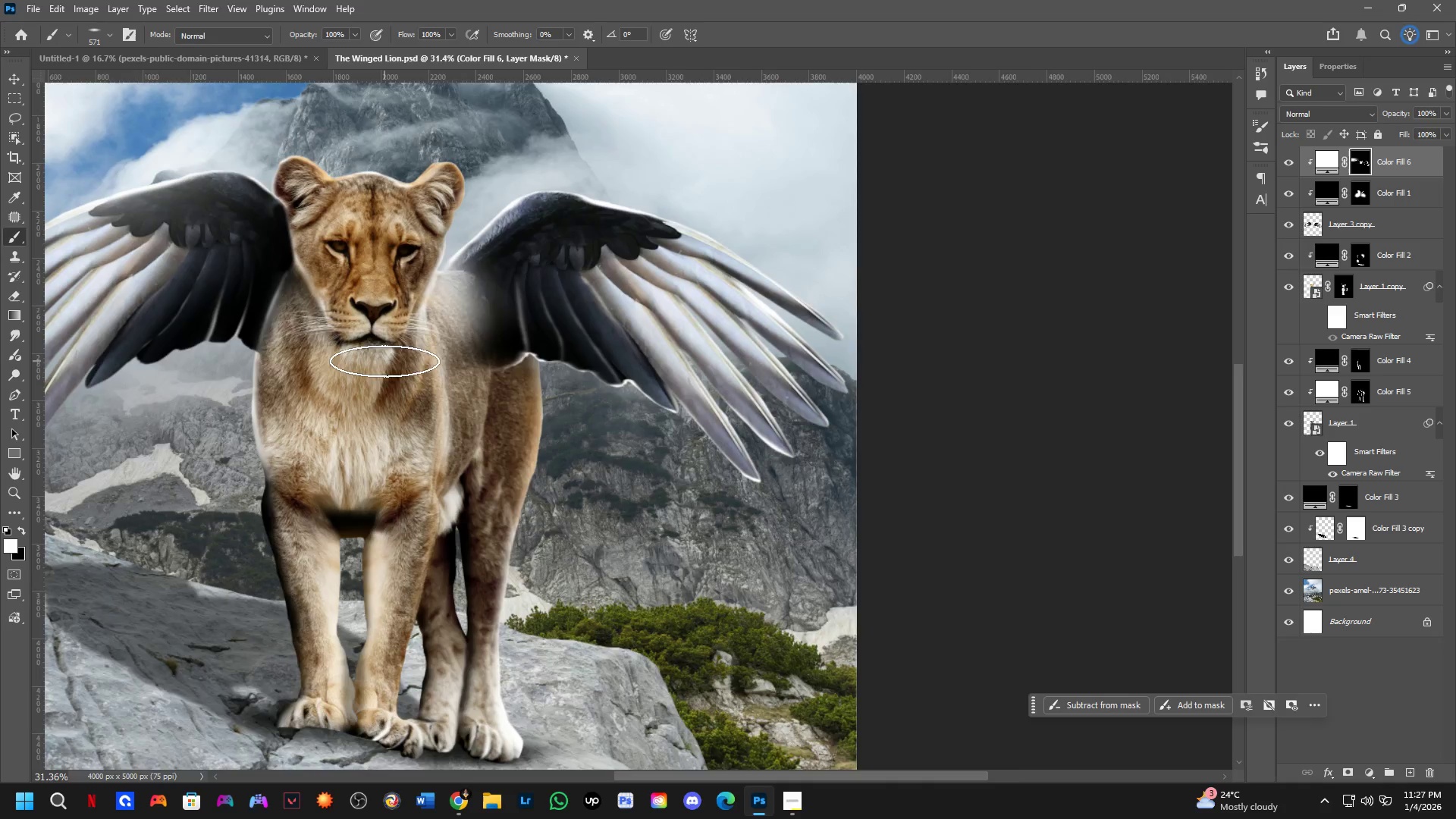 
hold_key(key=Space, duration=0.44)
 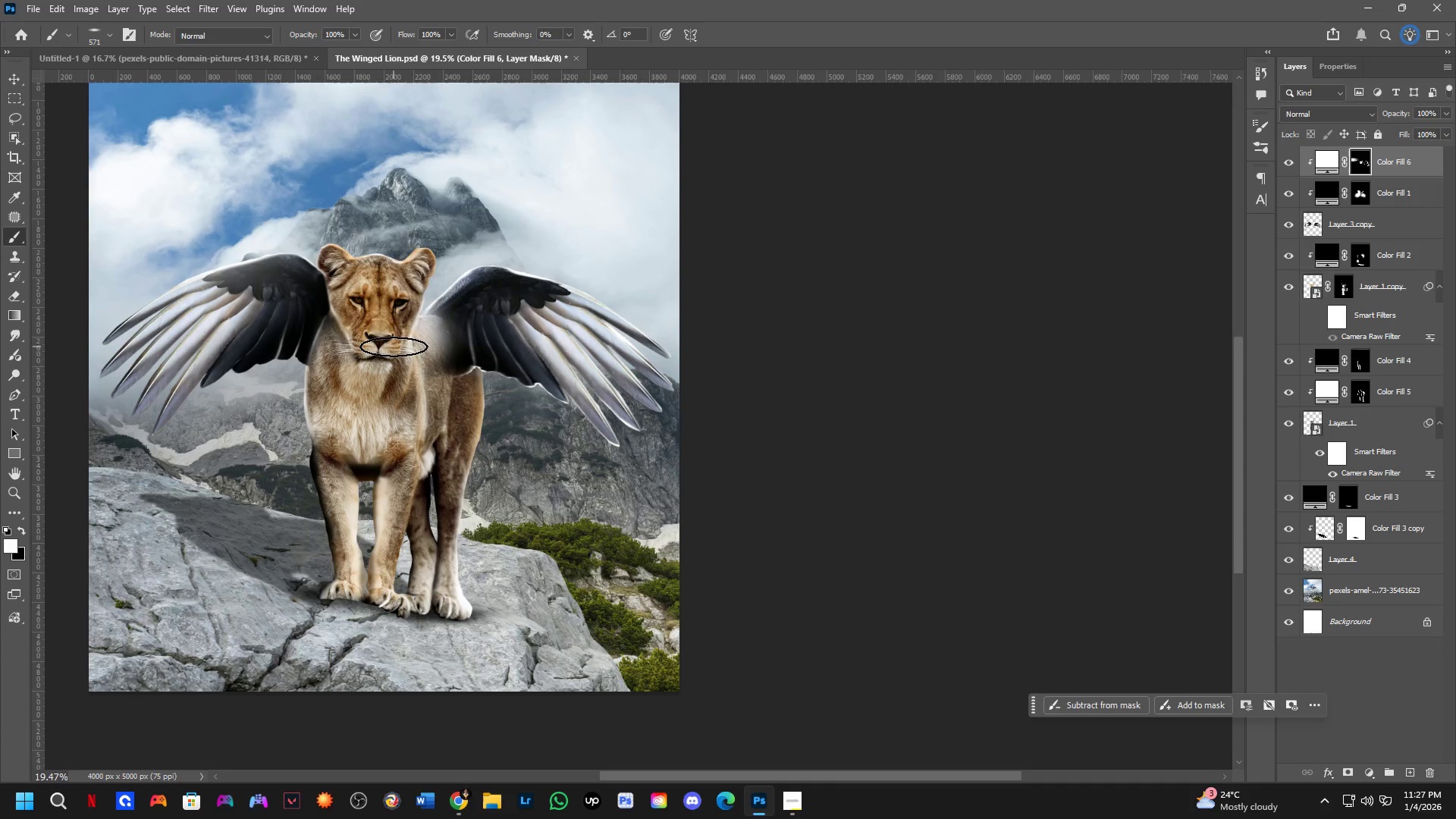 
left_click_drag(start_coordinate=[404, 385], to_coordinate=[406, 395])
 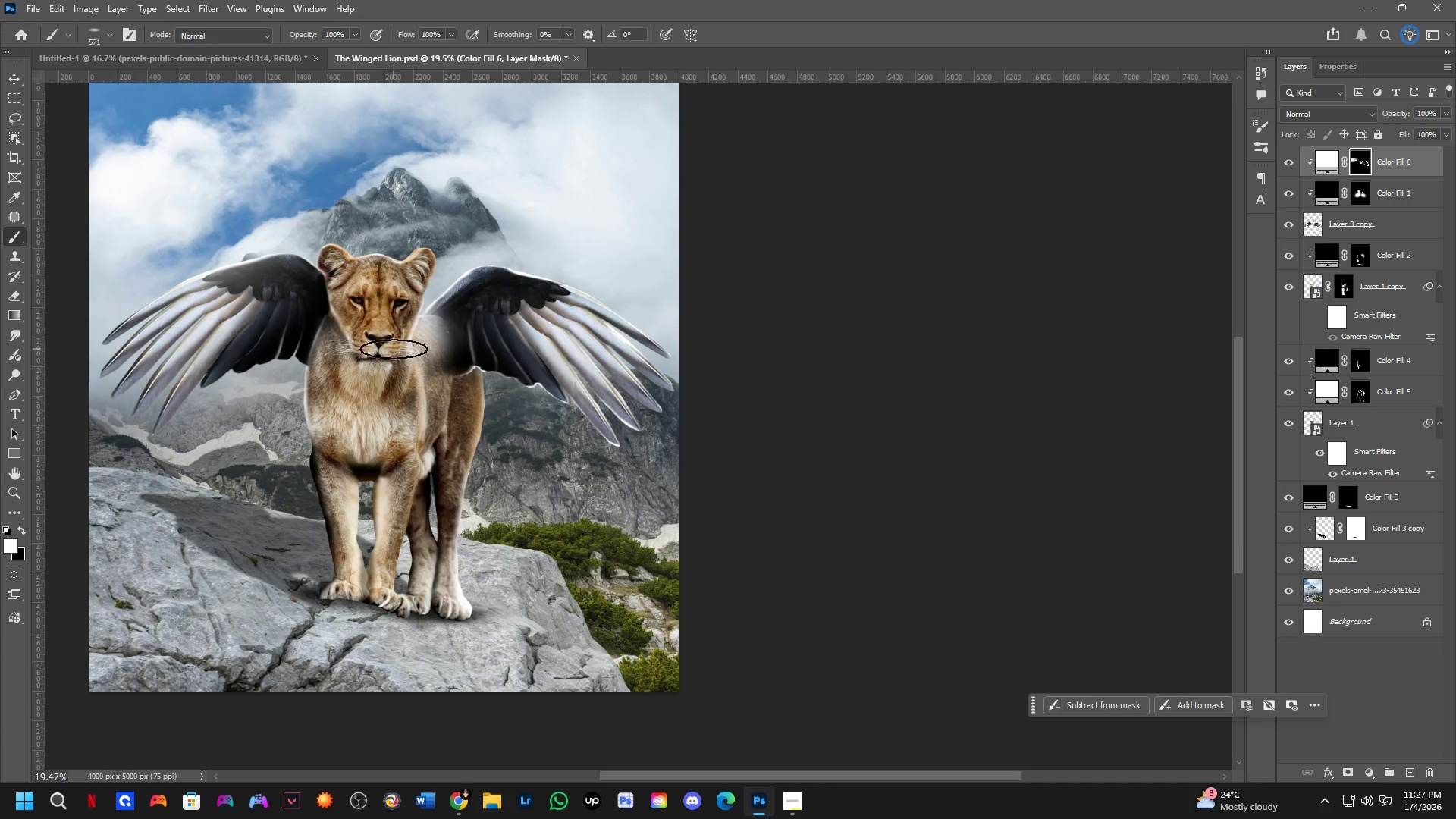 
scroll: coordinate [384, 363], scroll_direction: down, amount: 5.0
 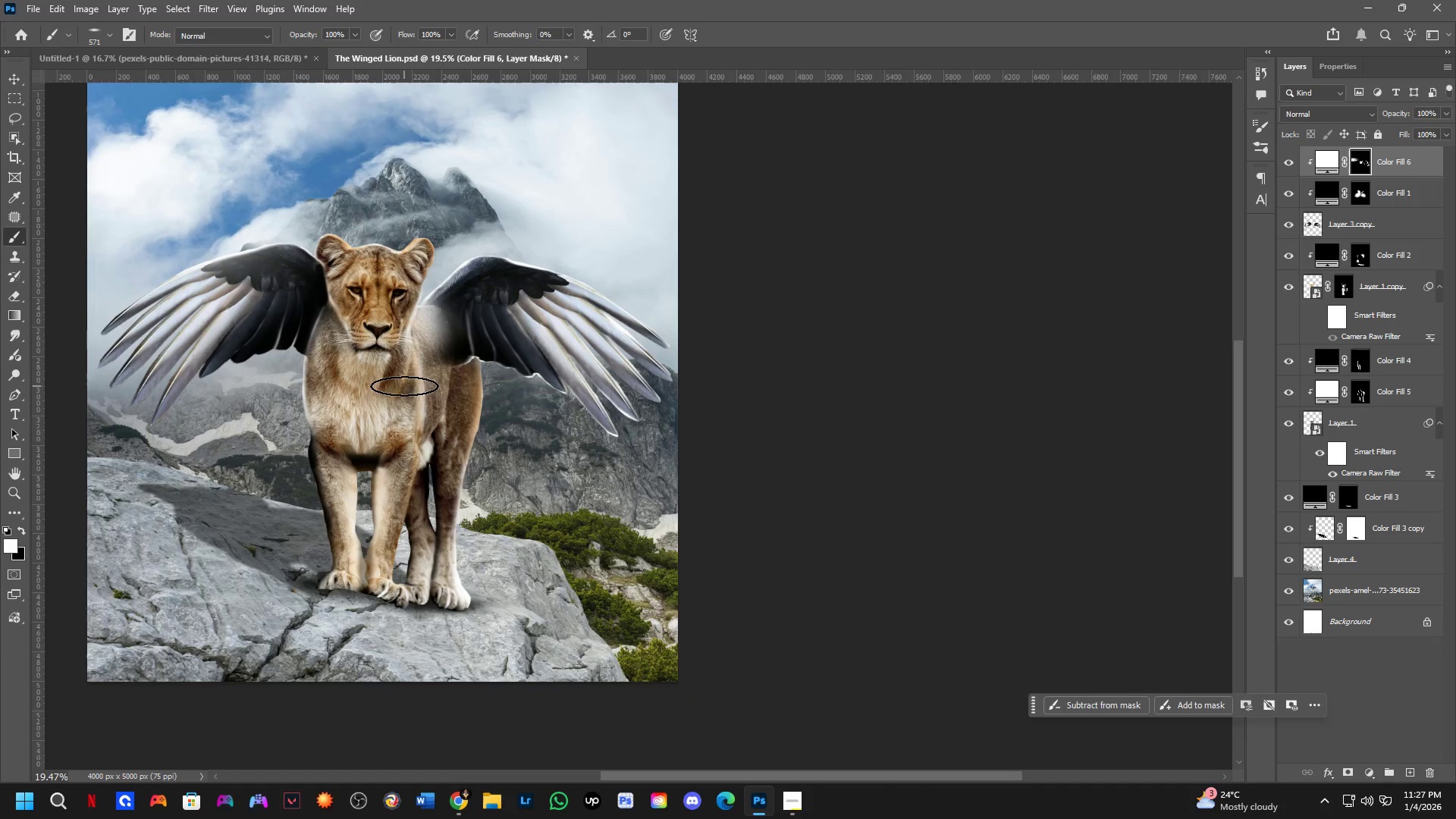 
key(Control+ControlLeft)
 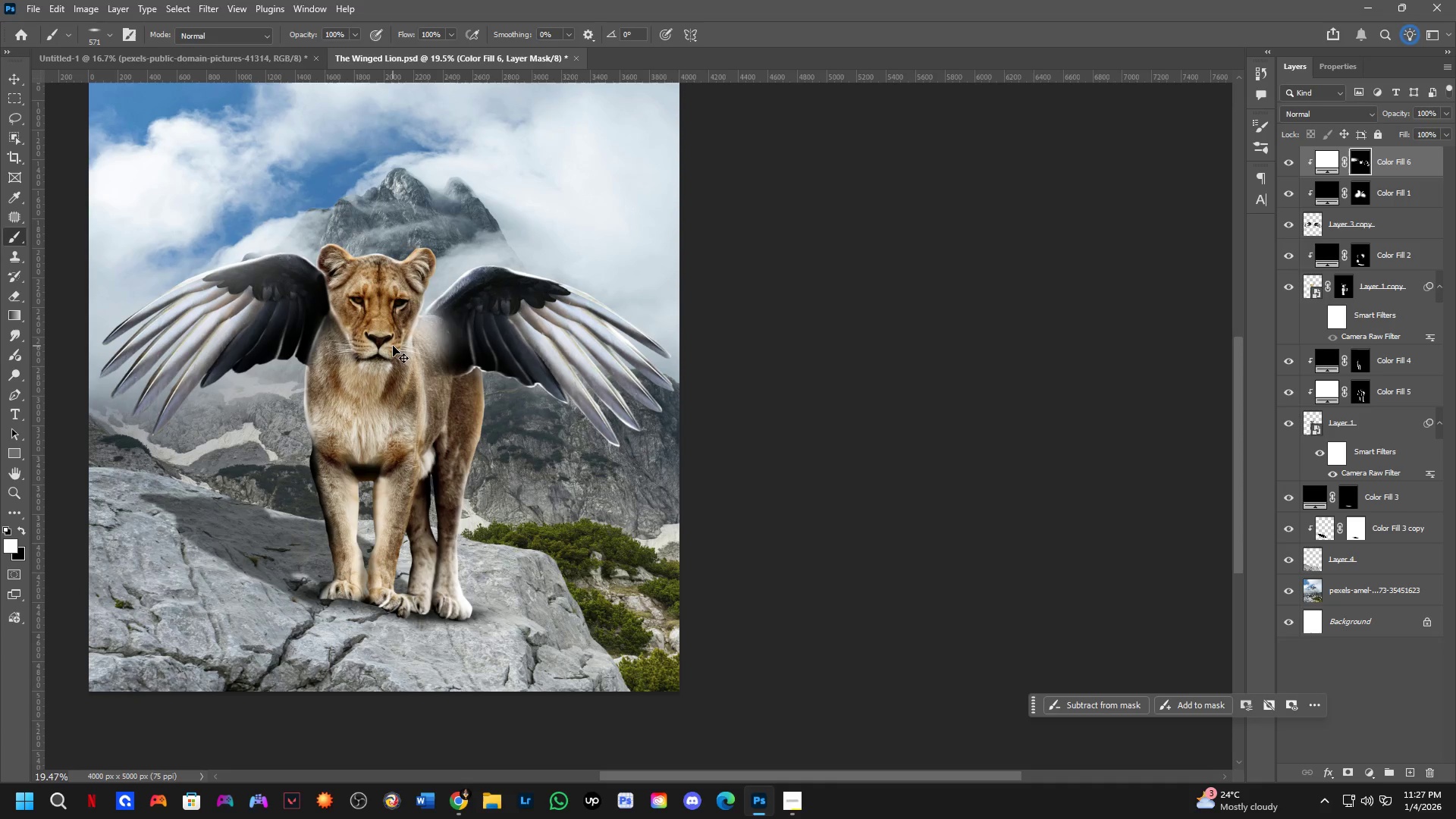 
key(Control+Z)
 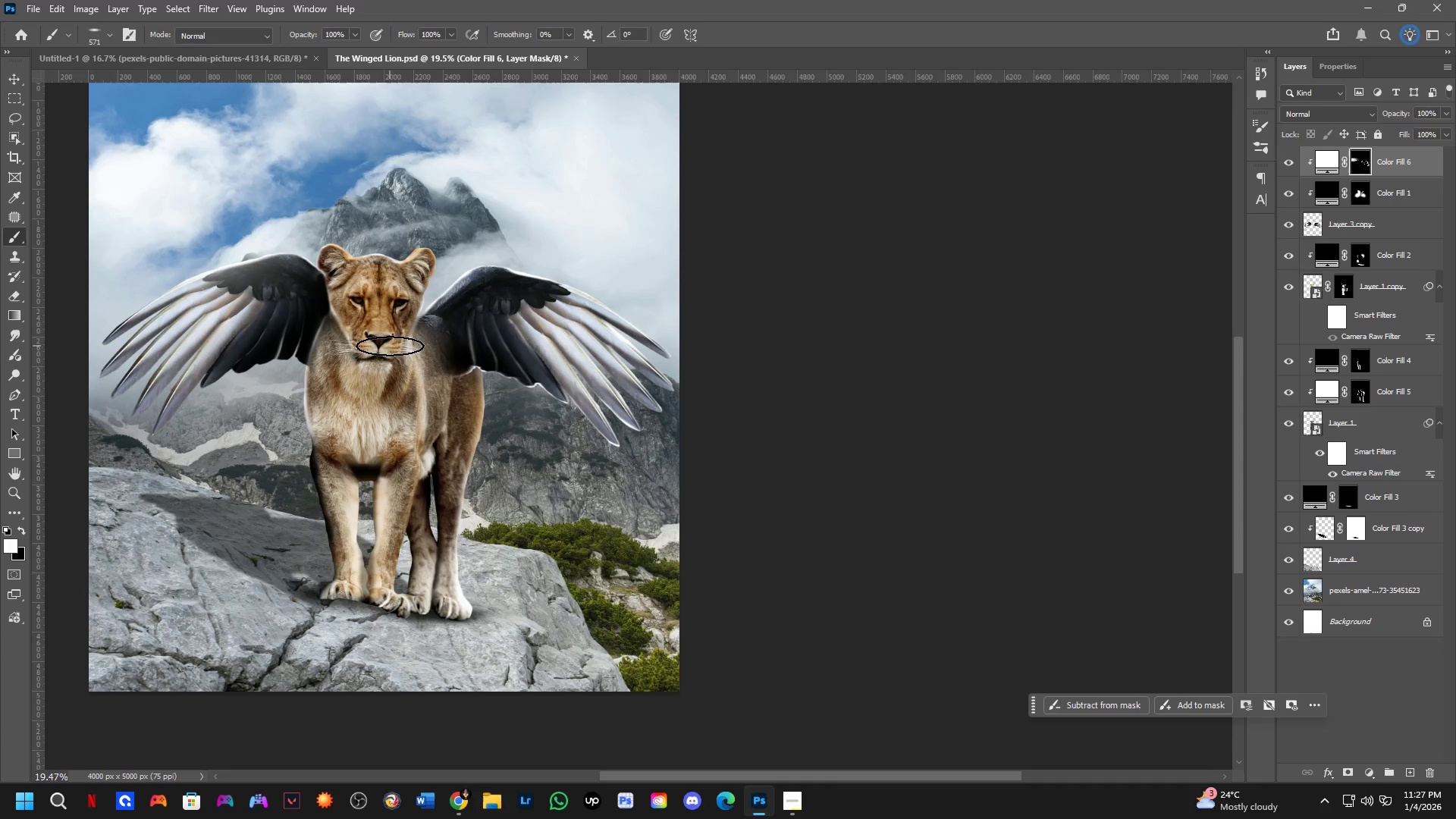 
left_click_drag(start_coordinate=[388, 346], to_coordinate=[448, 383])
 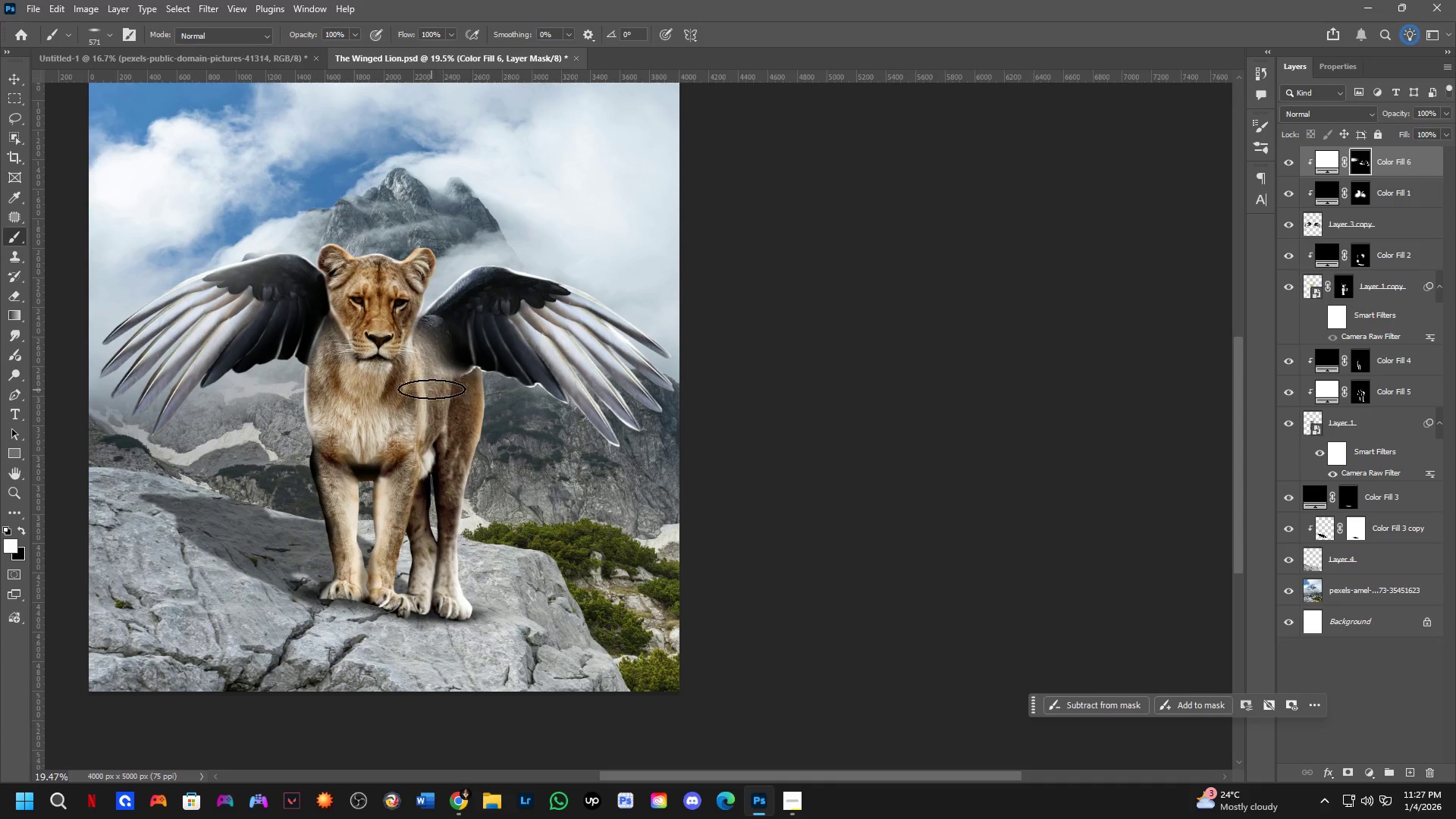 
key(Alt+AltLeft)
 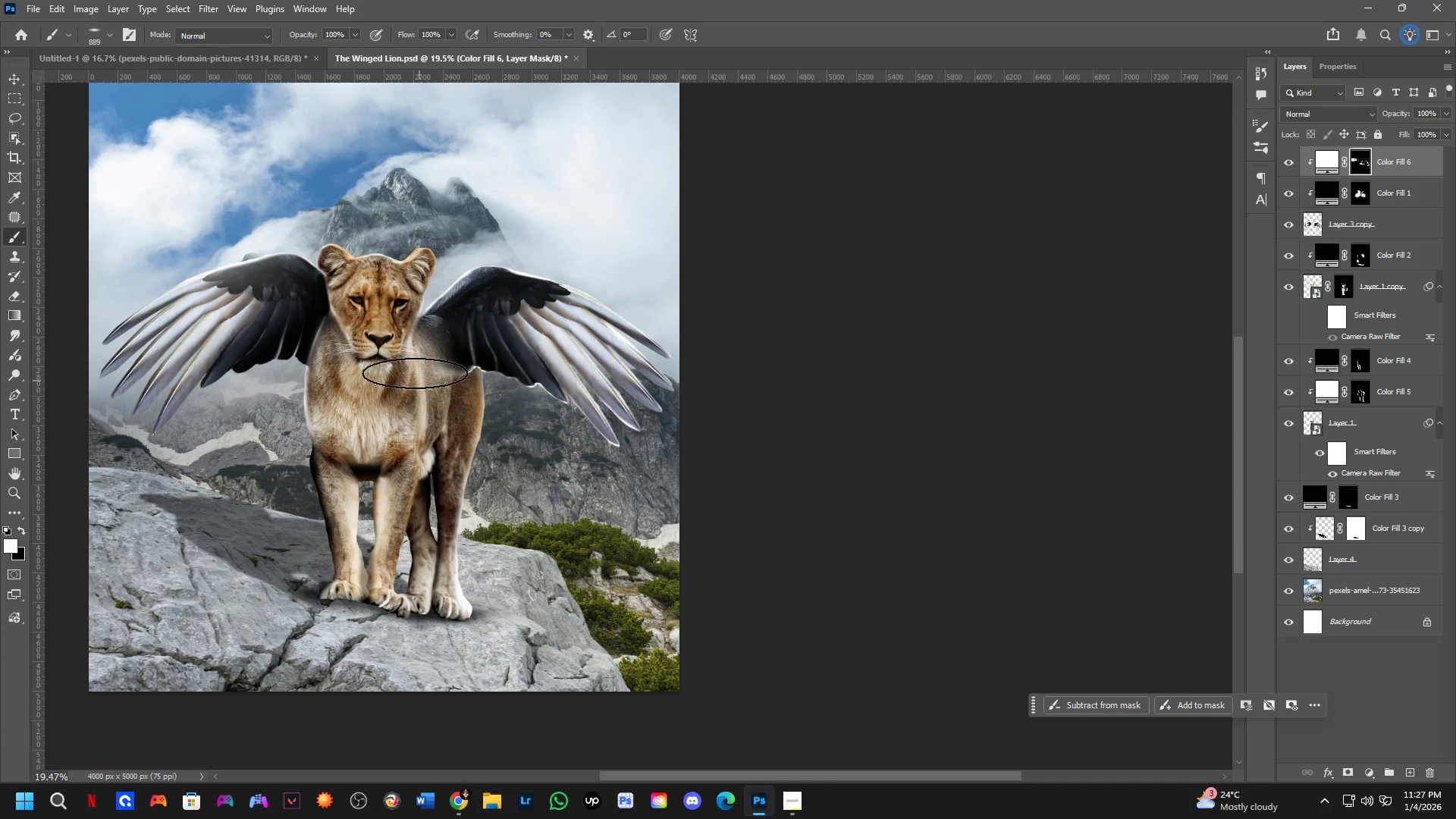 
left_click_drag(start_coordinate=[407, 365], to_coordinate=[422, 382])
 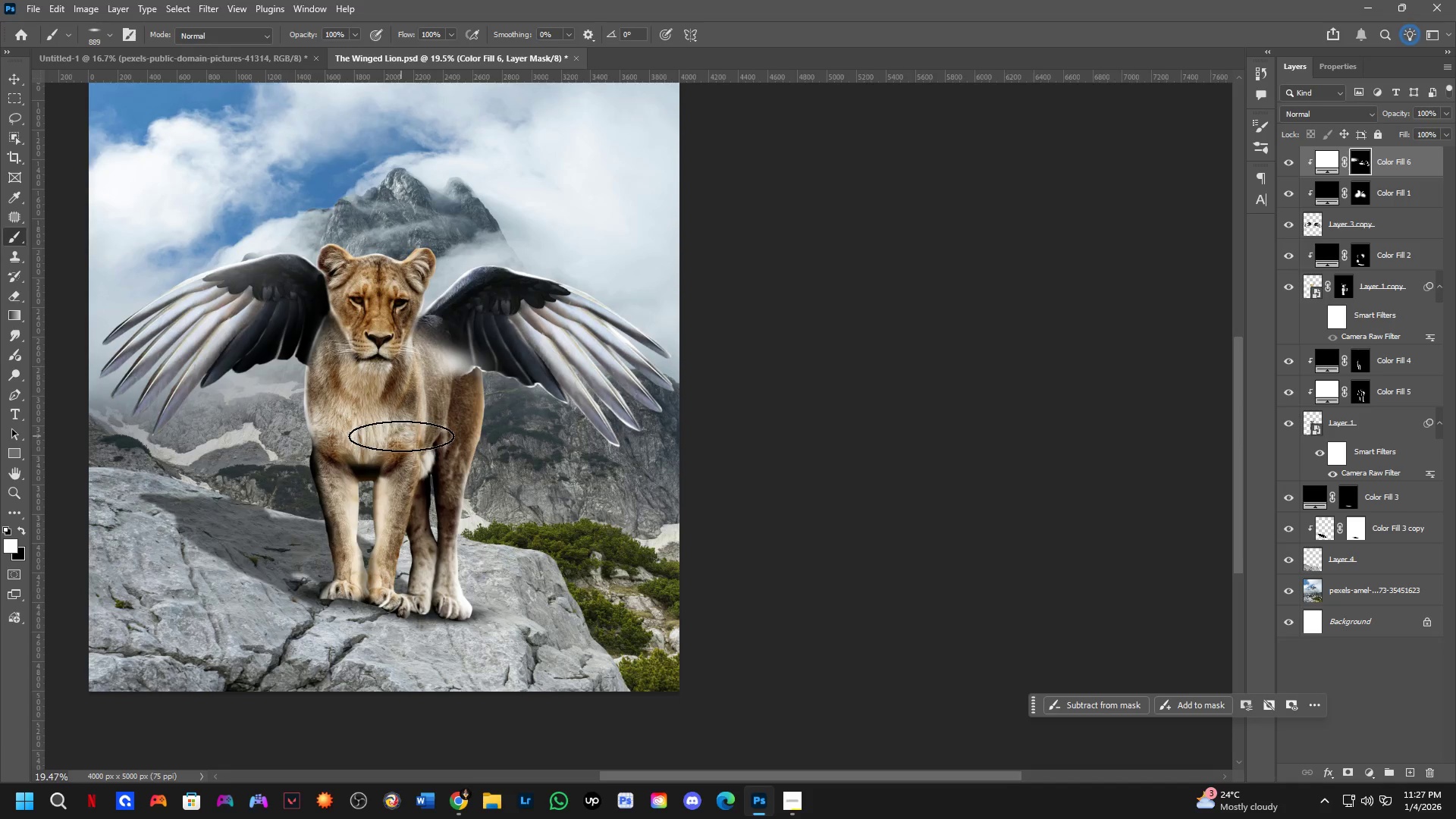 
hold_key(key=Space, duration=0.36)
 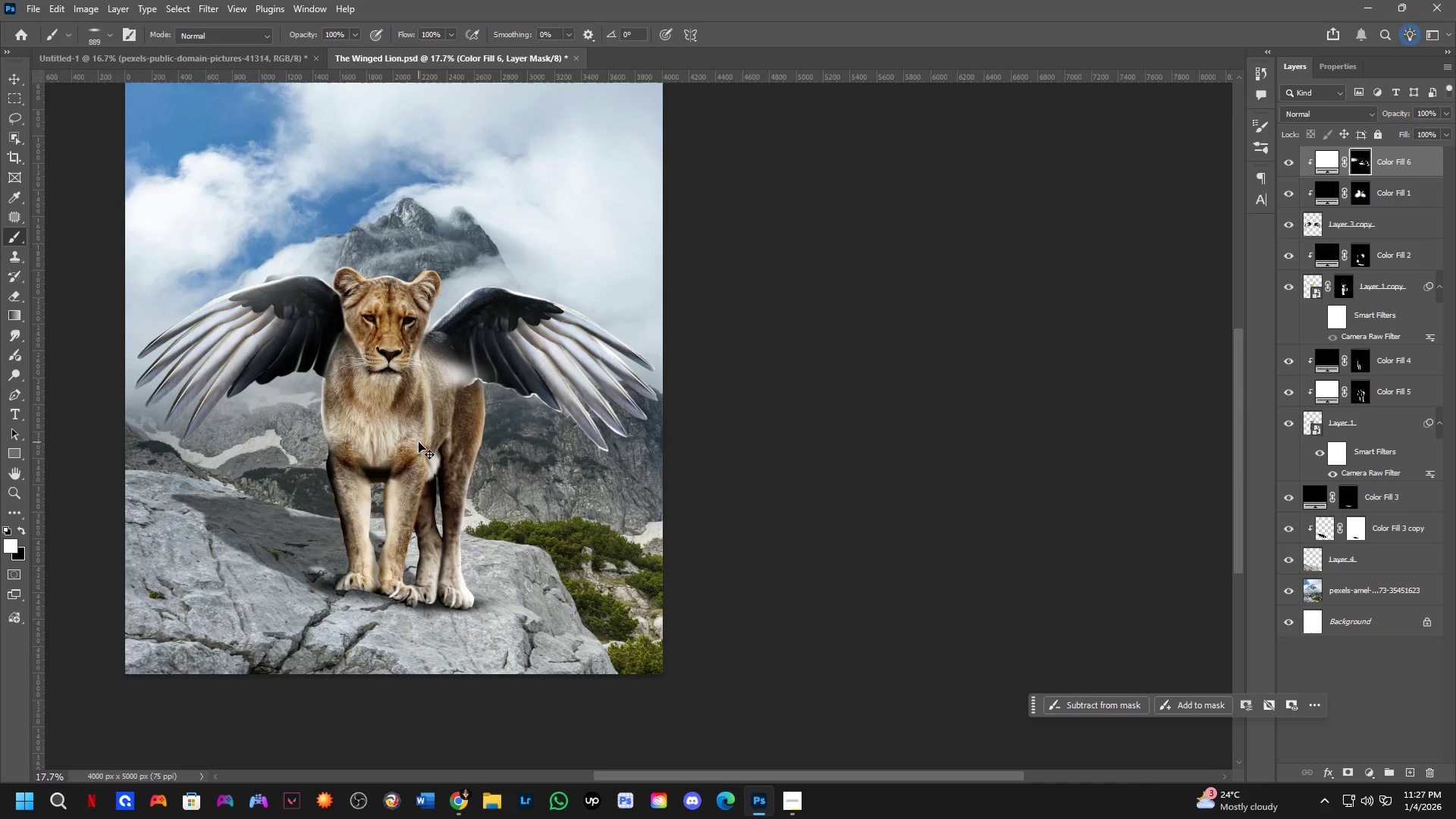 
left_click_drag(start_coordinate=[418, 435], to_coordinate=[426, 441])
 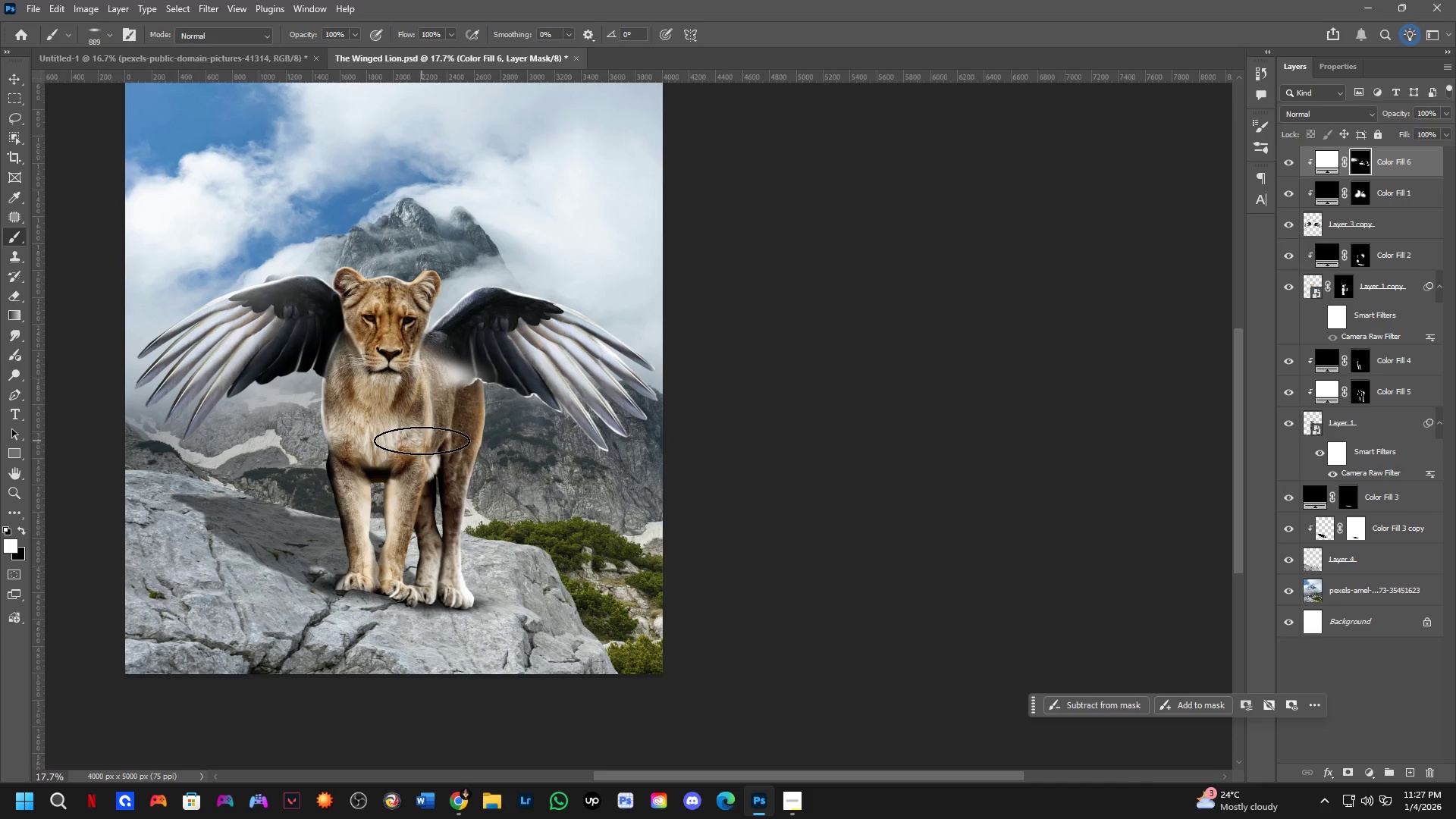 
scroll: coordinate [401, 436], scroll_direction: down, amount: 1.0
 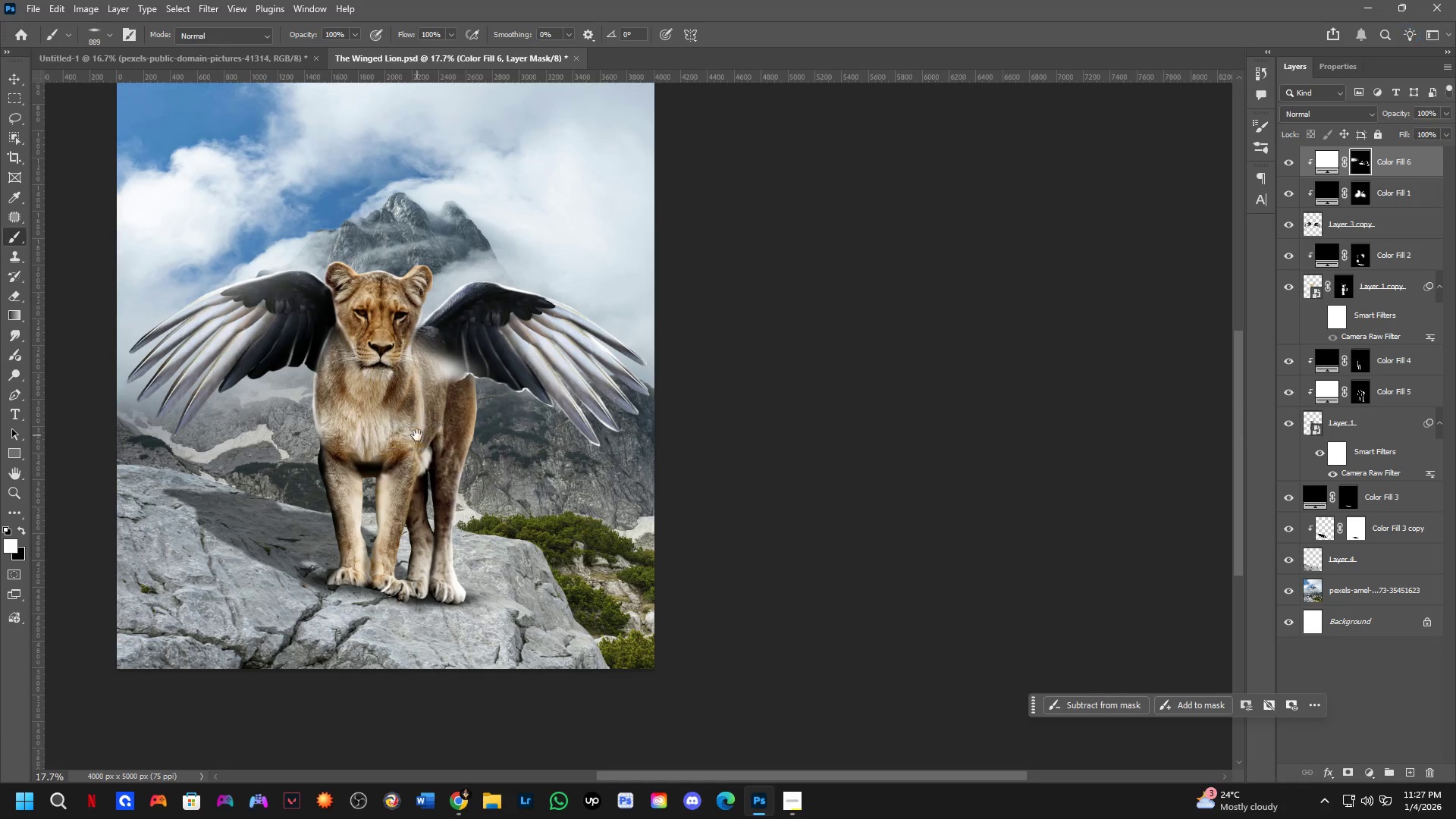 
key(Control+Z)
 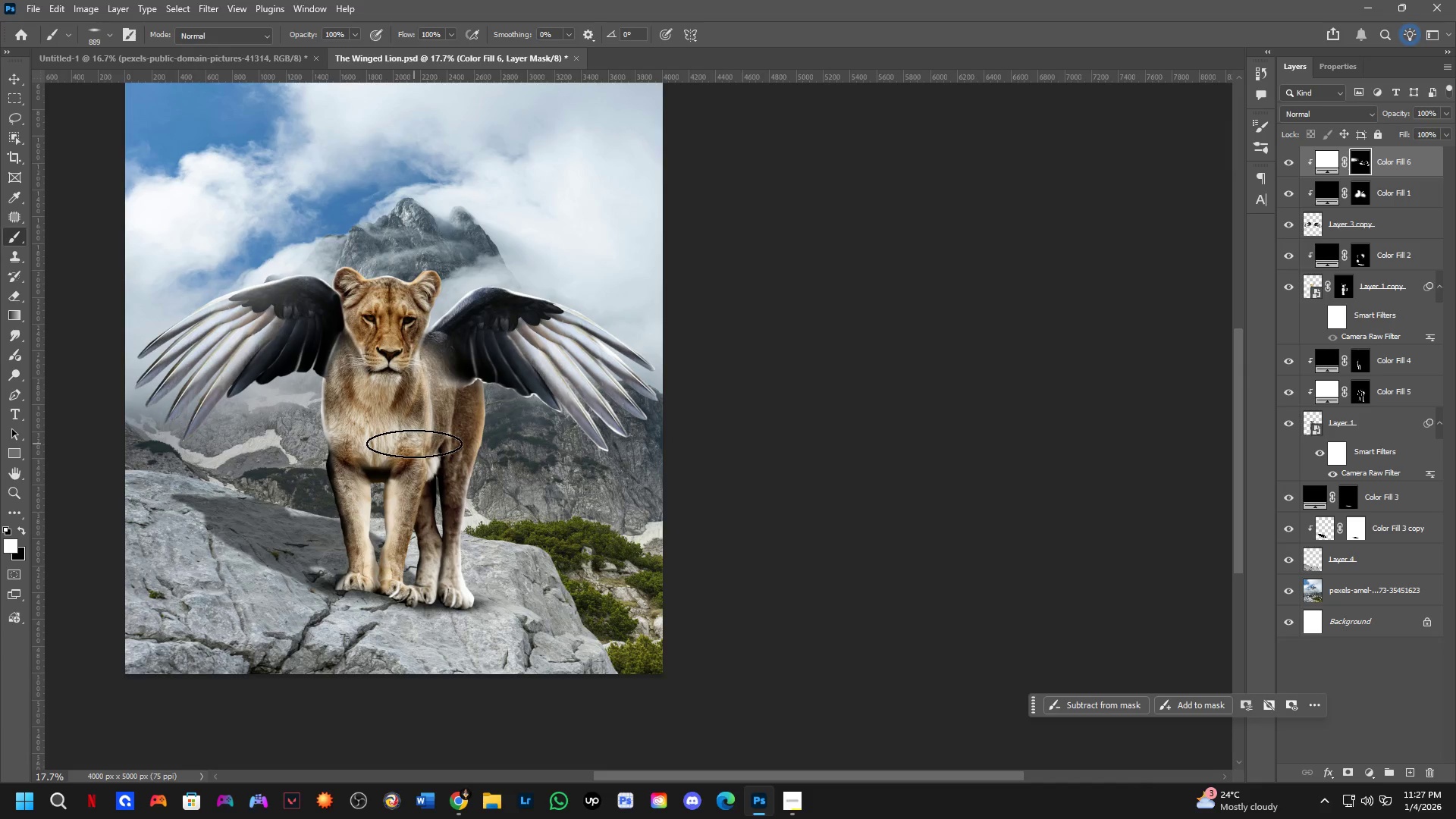 
hold_key(key=Space, duration=0.48)
 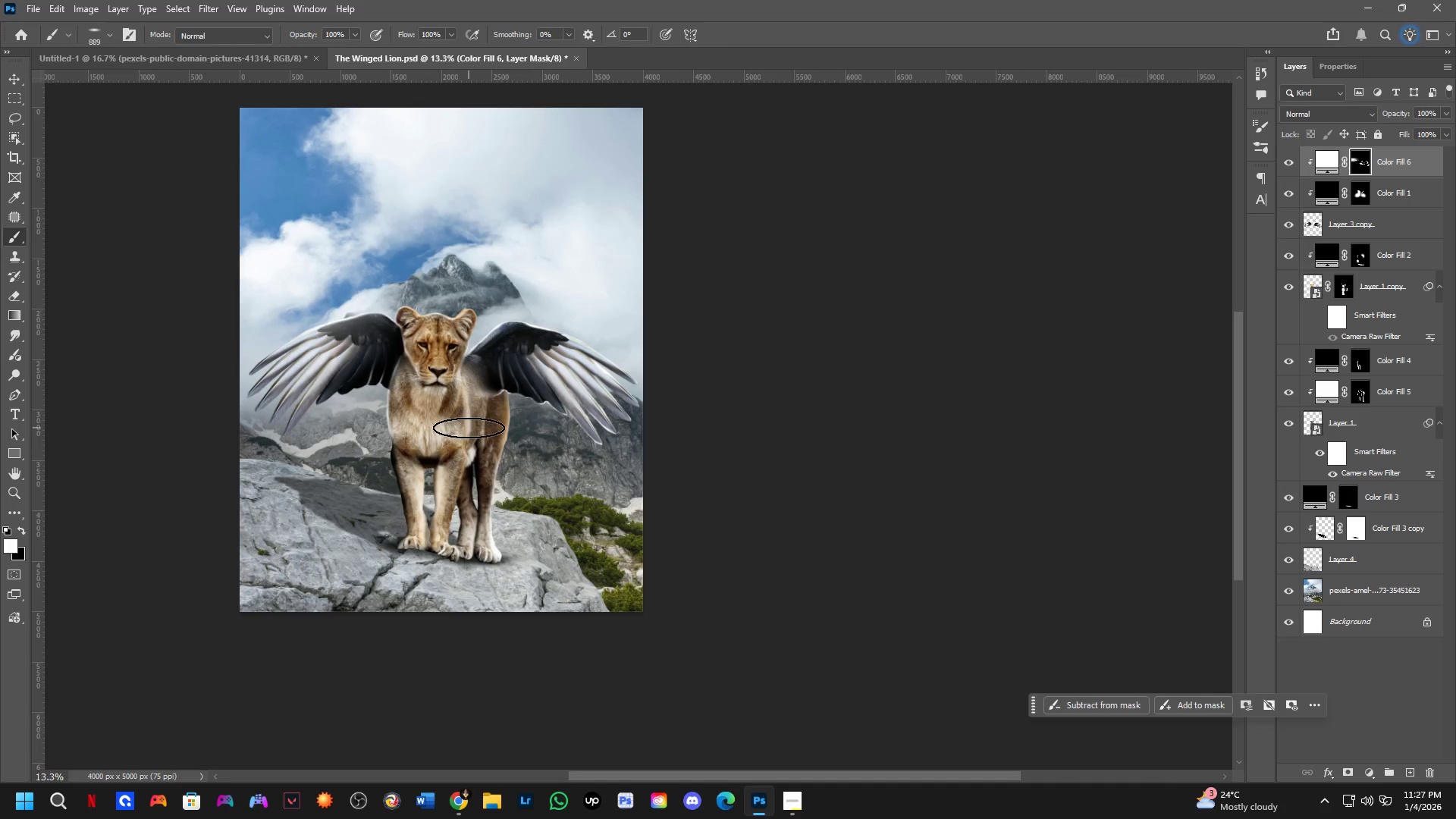 
left_click_drag(start_coordinate=[422, 444], to_coordinate=[465, 439])
 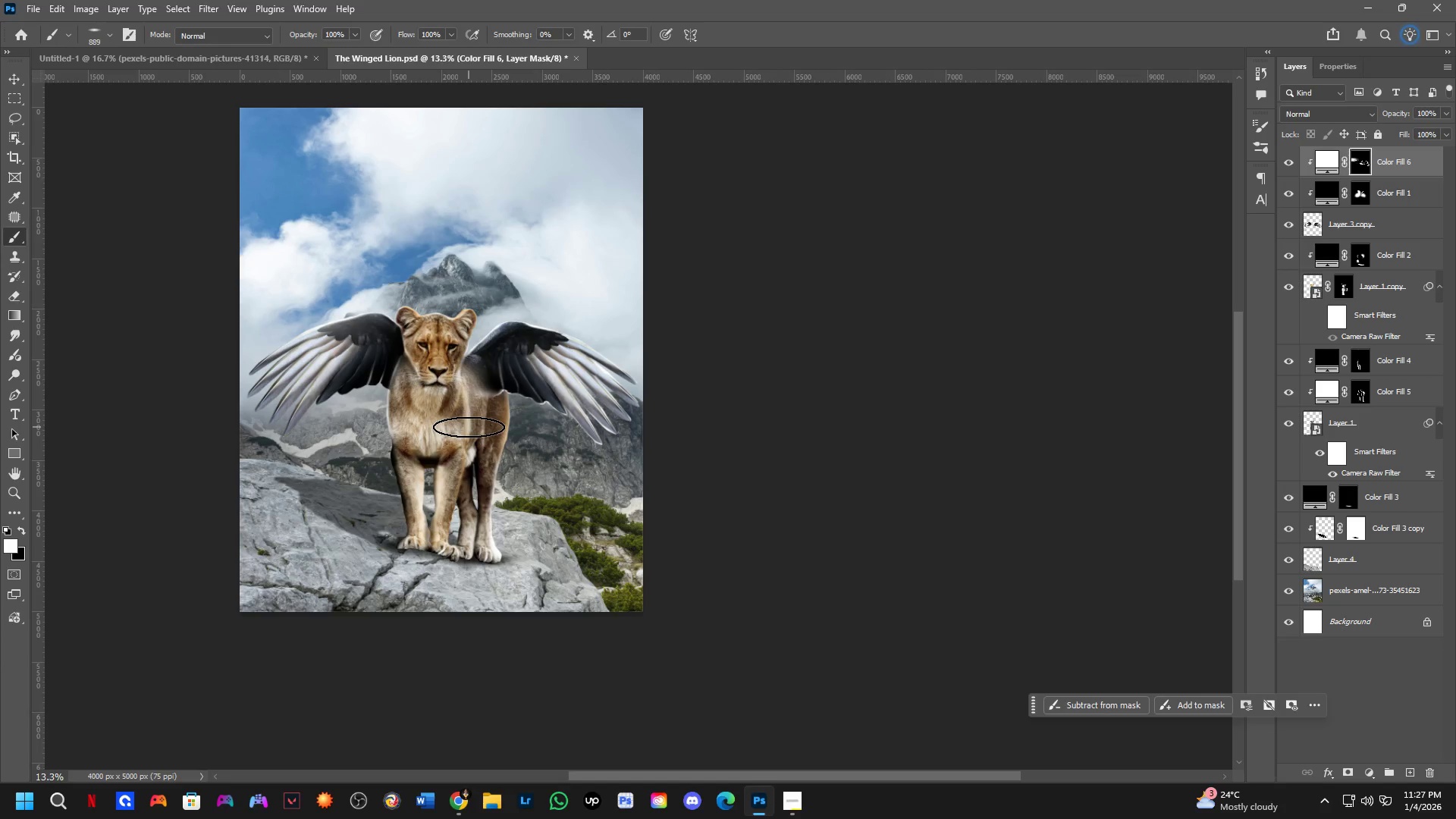 
scroll: coordinate [414, 444], scroll_direction: down, amount: 3.0
 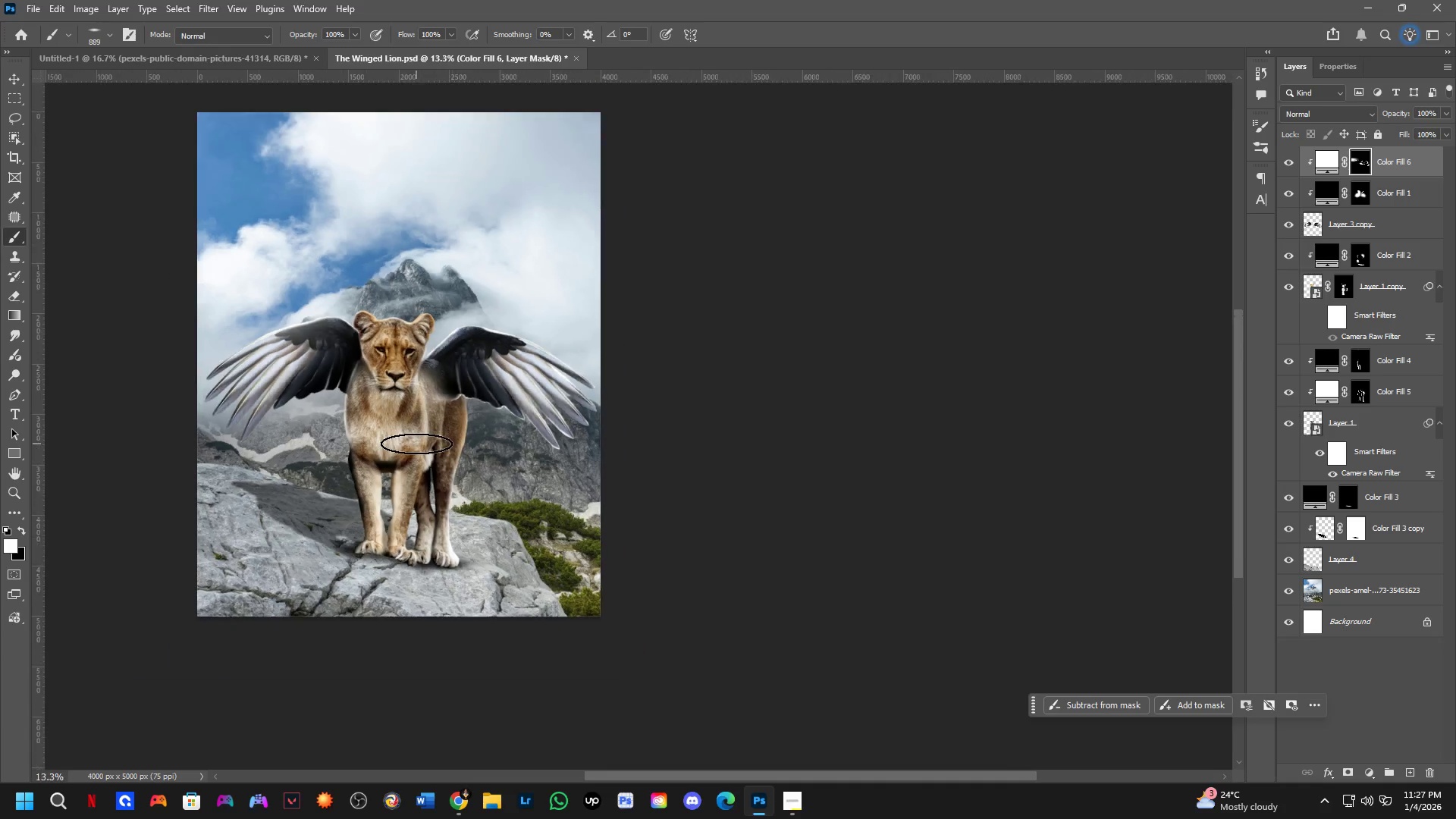 
key(Shift+ShiftLeft)
 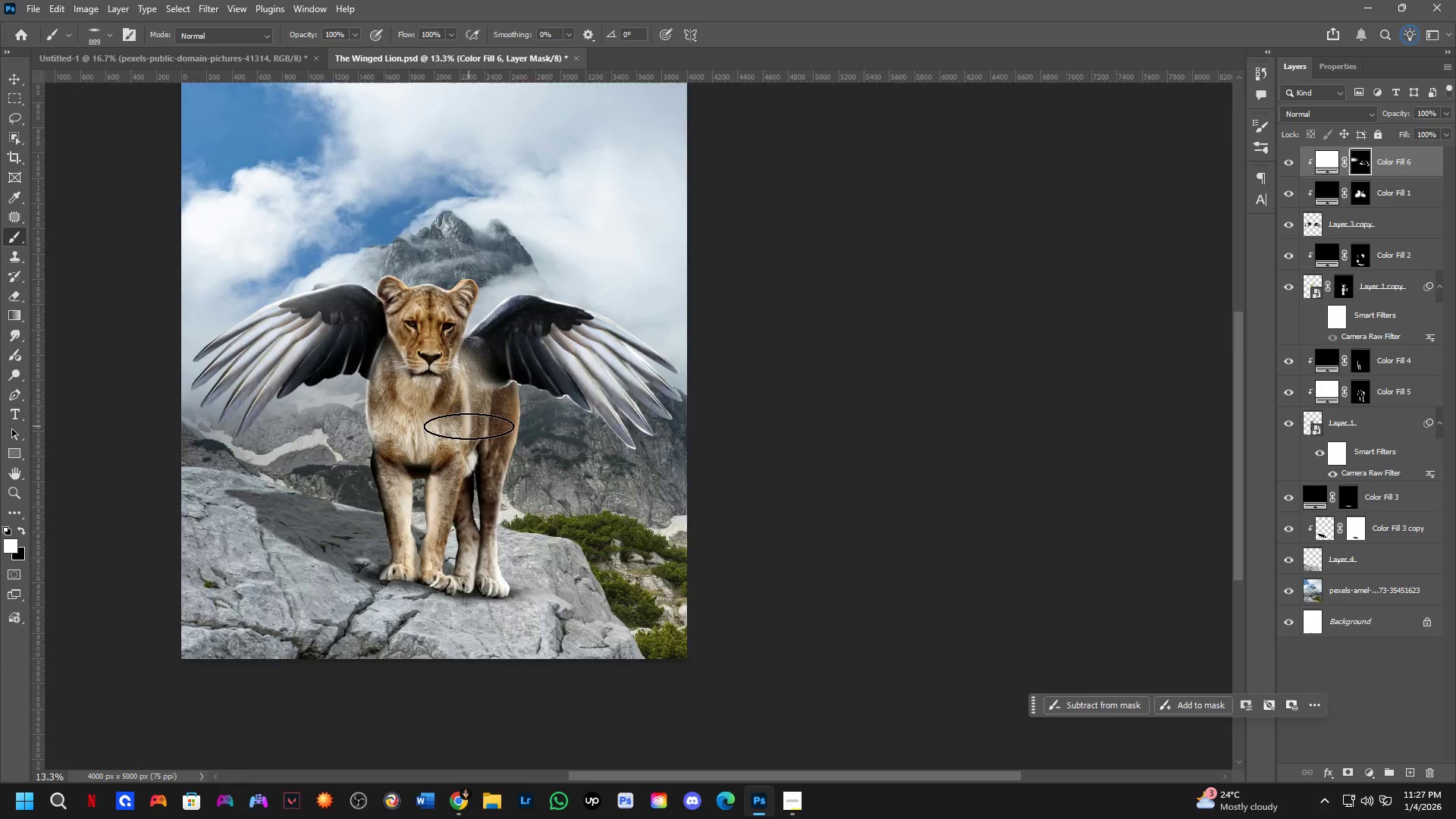 
key(Control+S)
 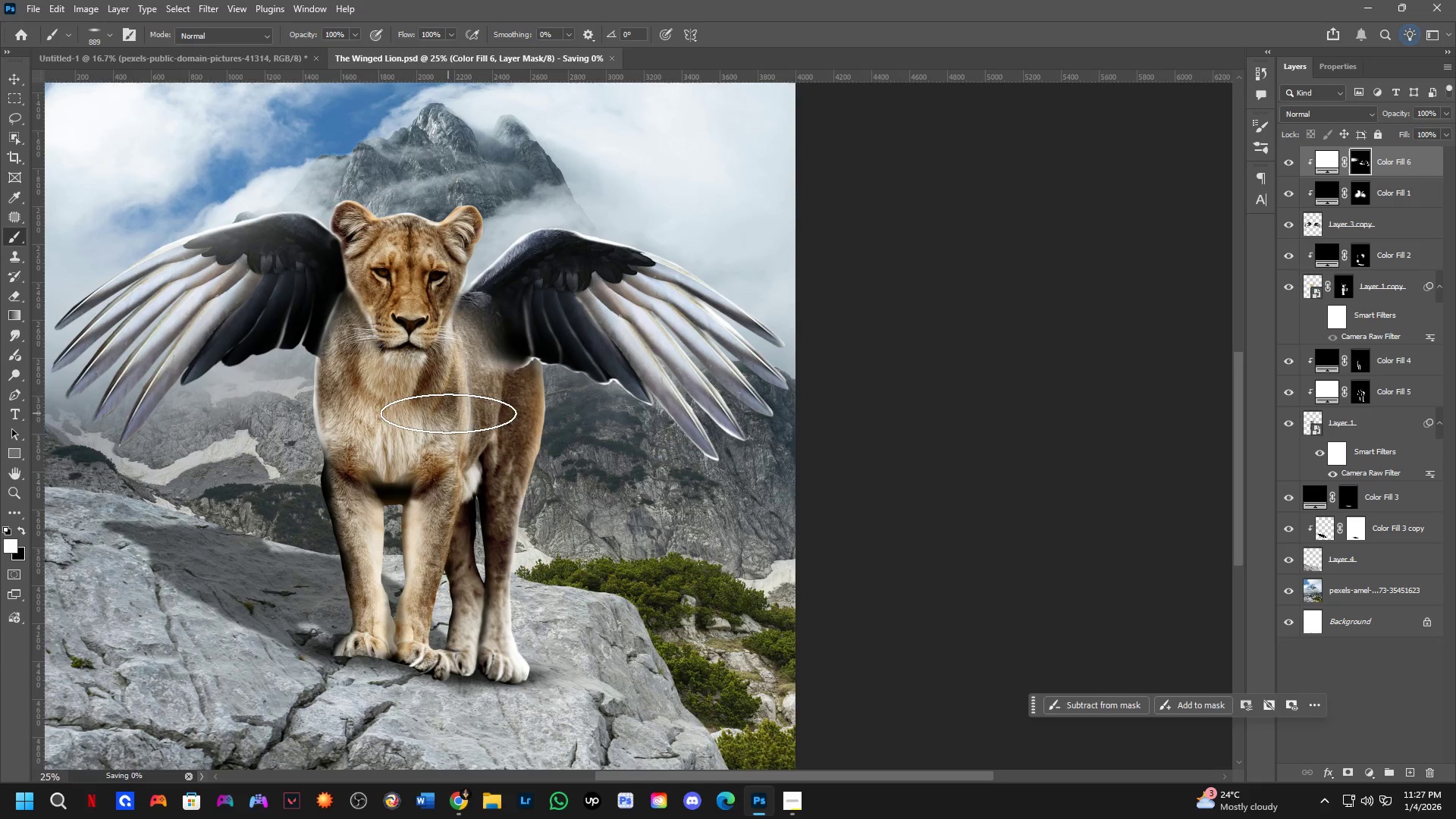 
scroll: coordinate [461, 418], scroll_direction: up, amount: 2.0
 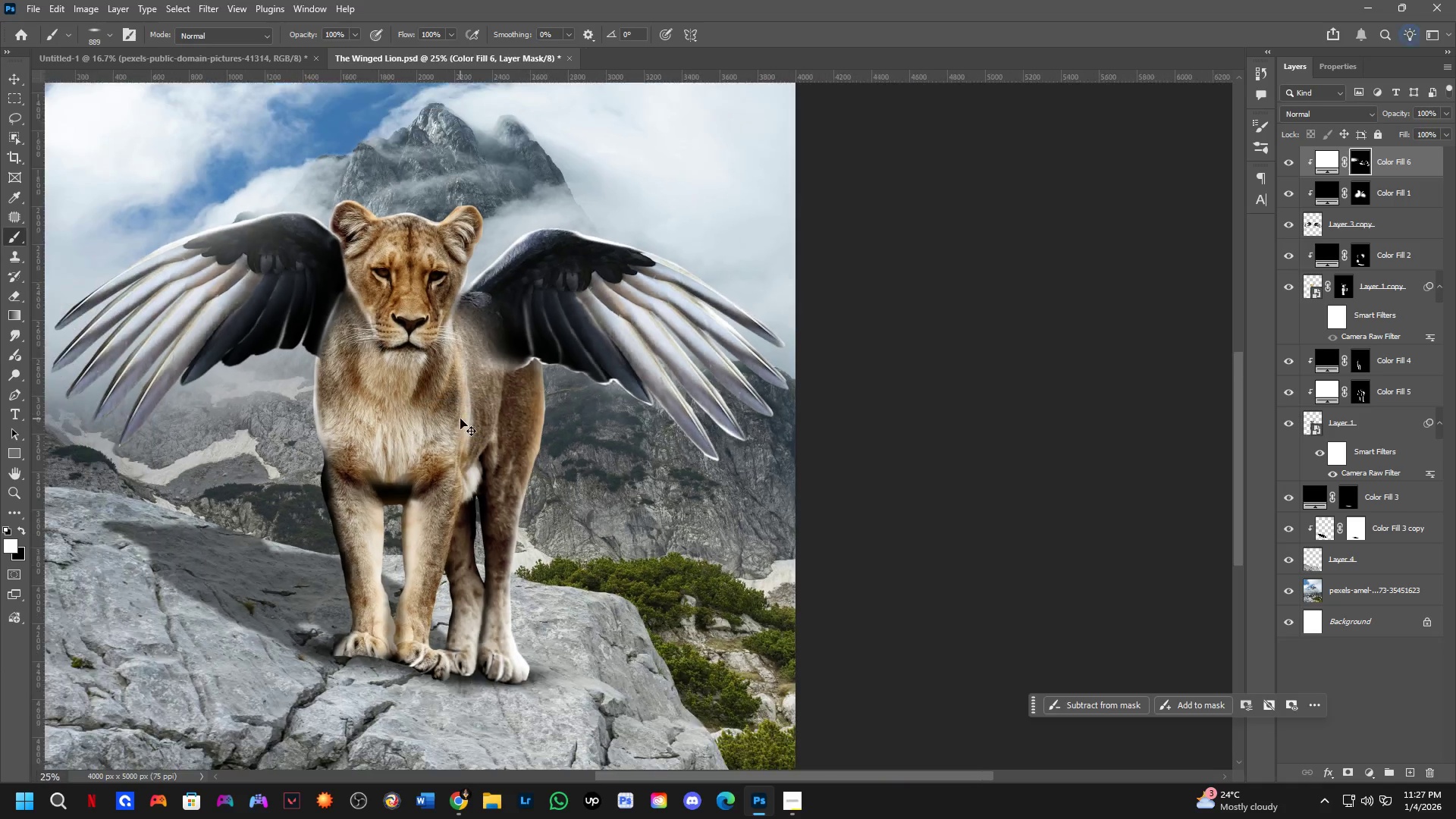 
key(Alt+Meta+Tab)